 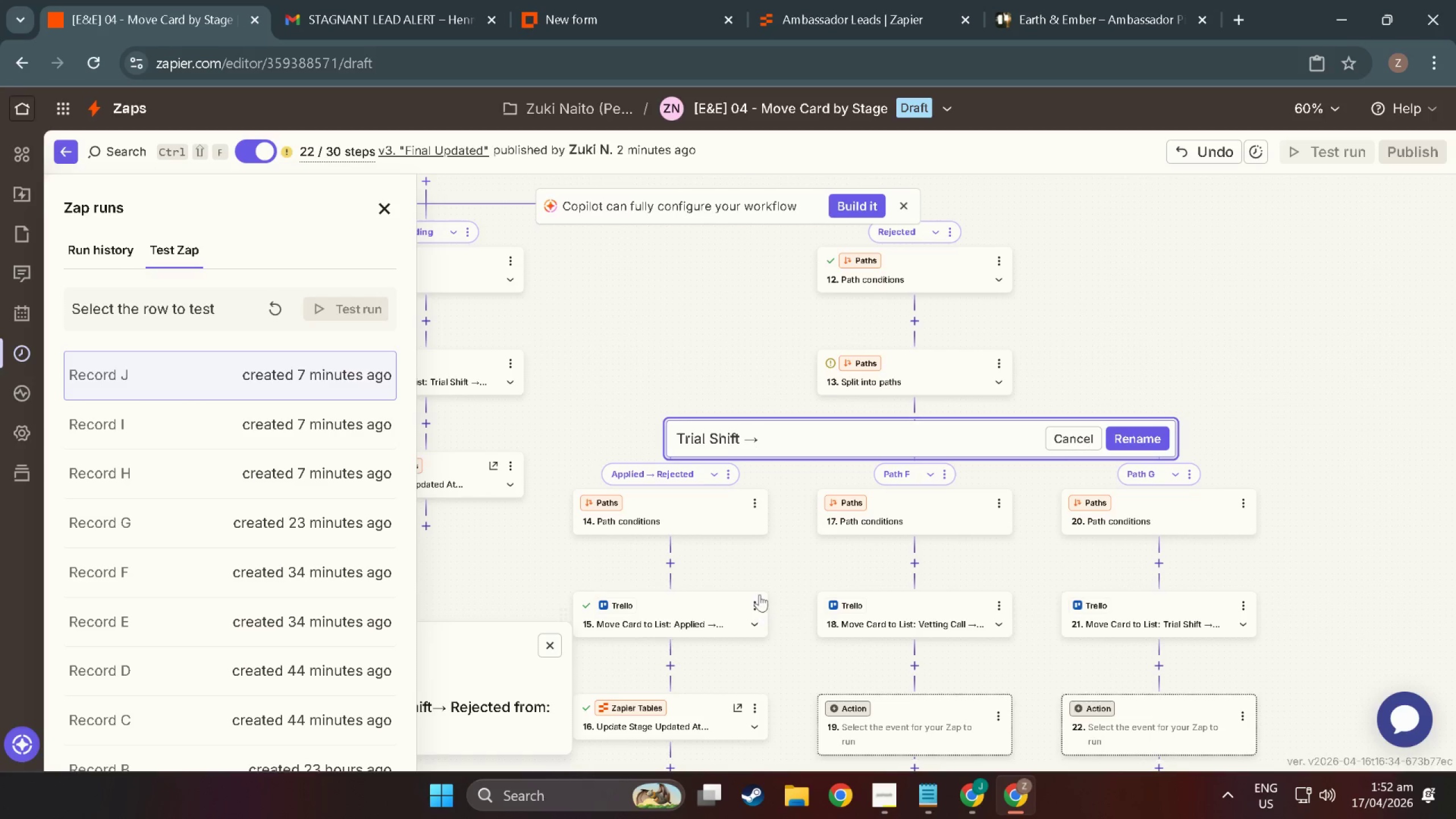 
type( Rejected)
 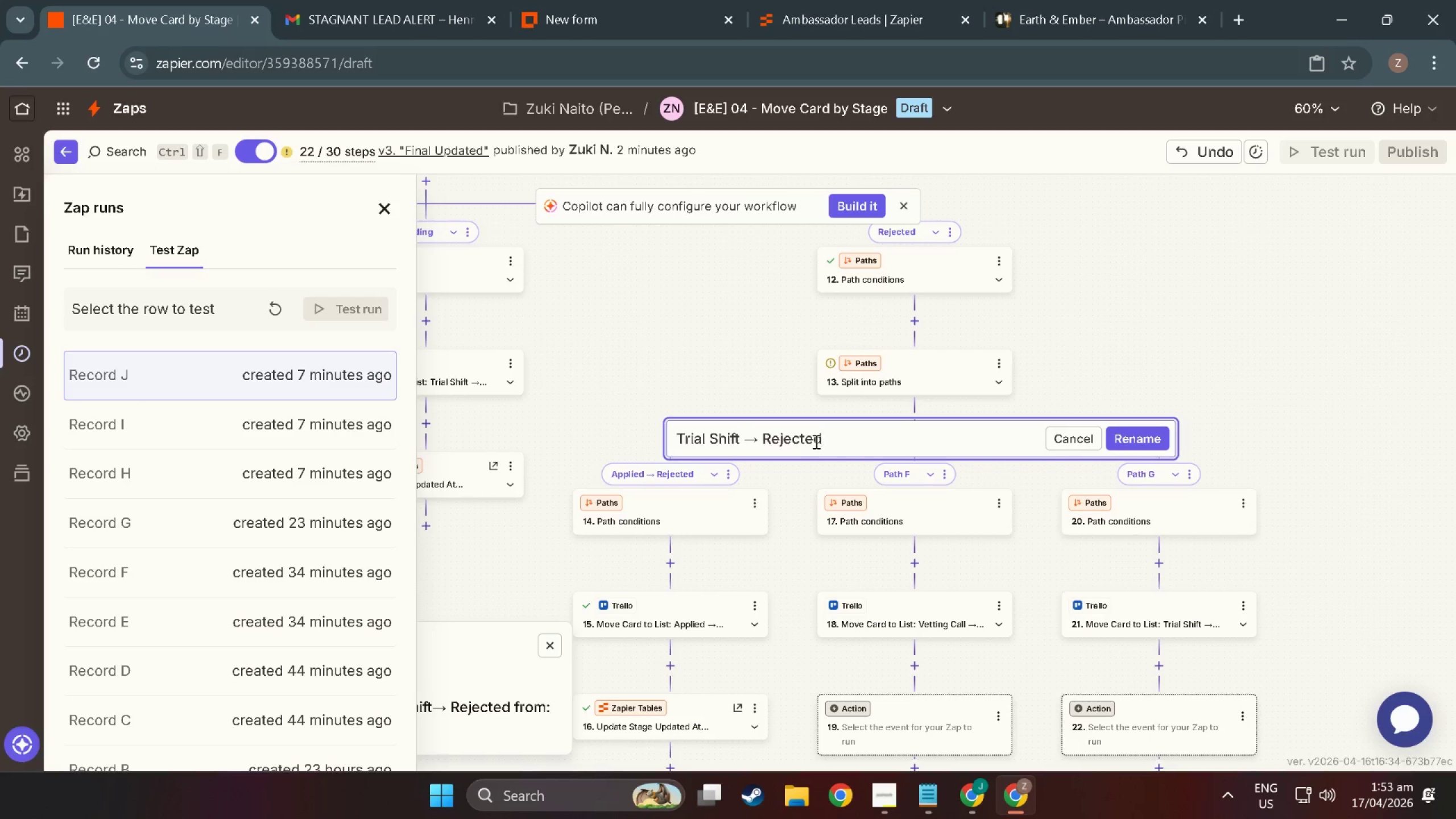 
left_click_drag(start_coordinate=[739, 439], to_coordinate=[667, 430])
 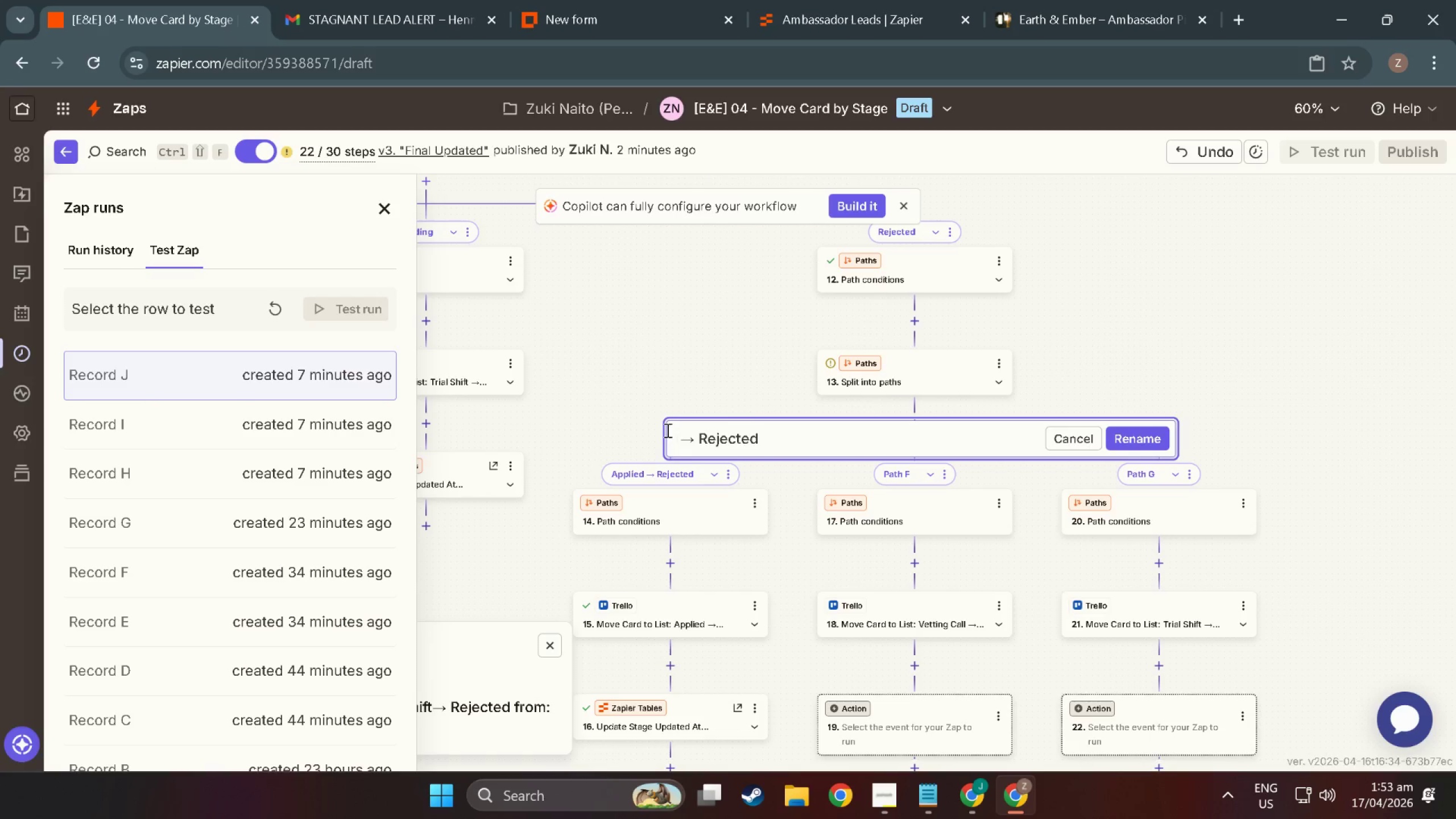 
key(Control+ControlLeft)
 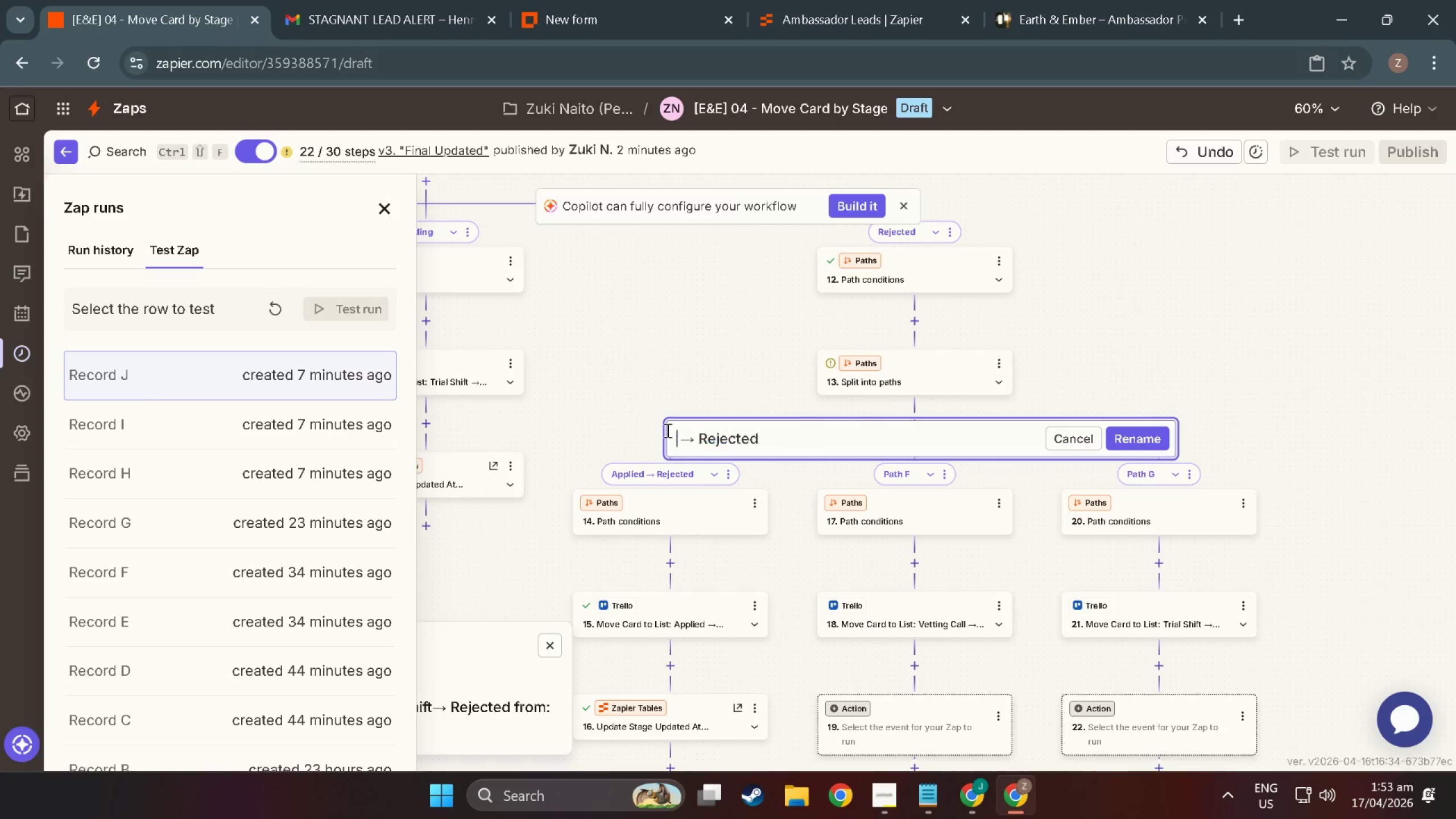 
key(Control+X)
 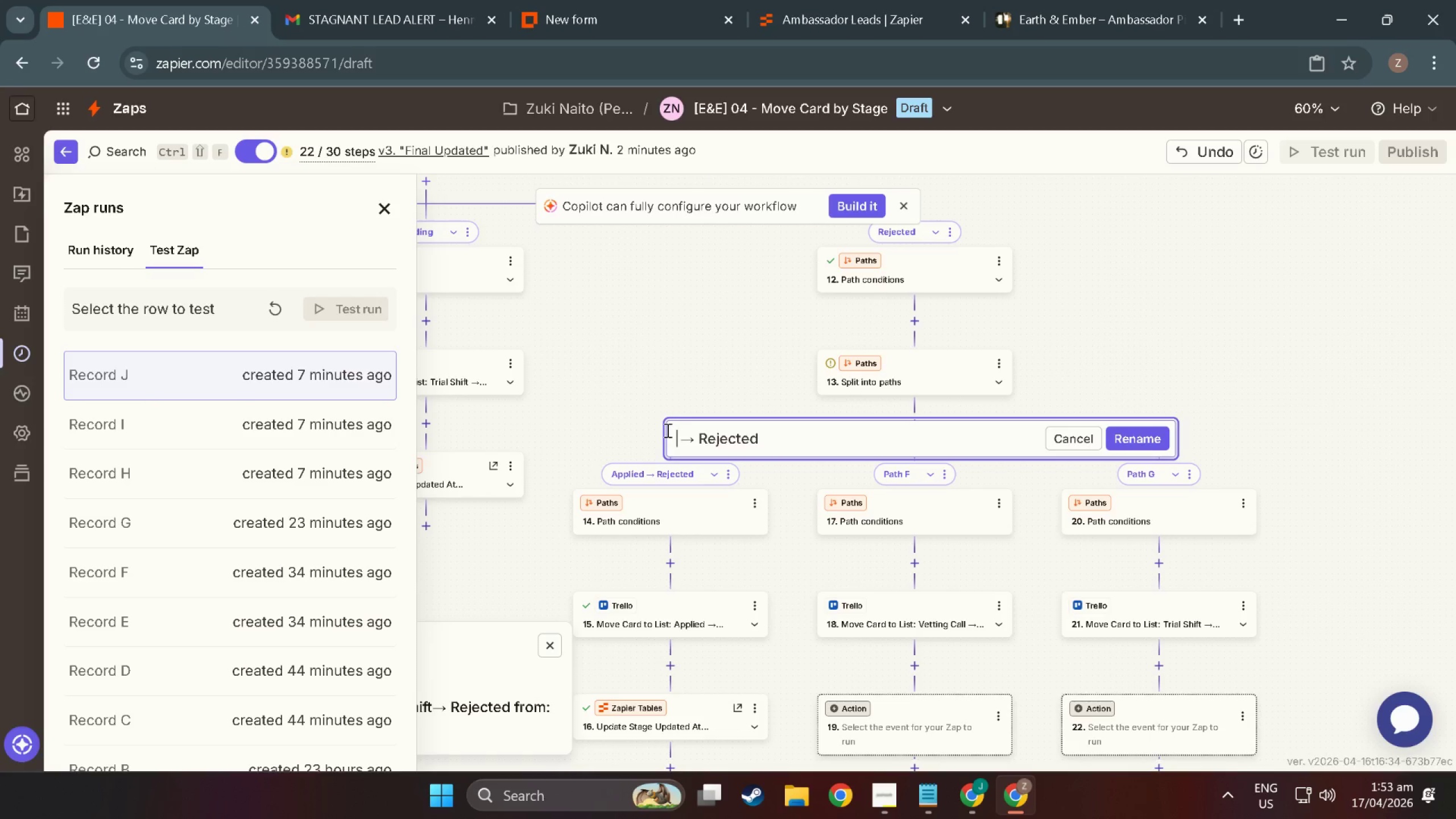 
type(Vetting Call)
 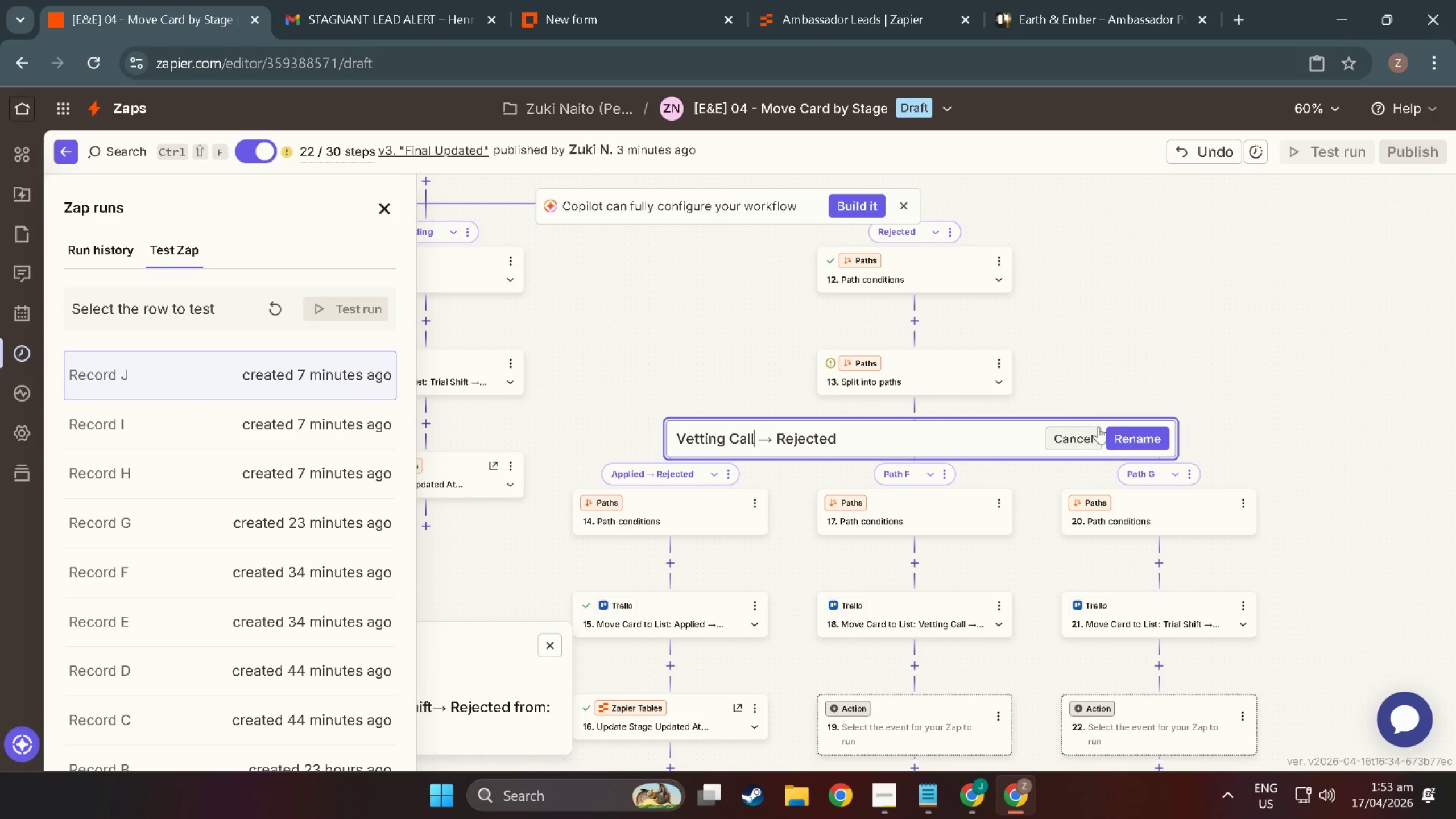 
left_click([1130, 432])
 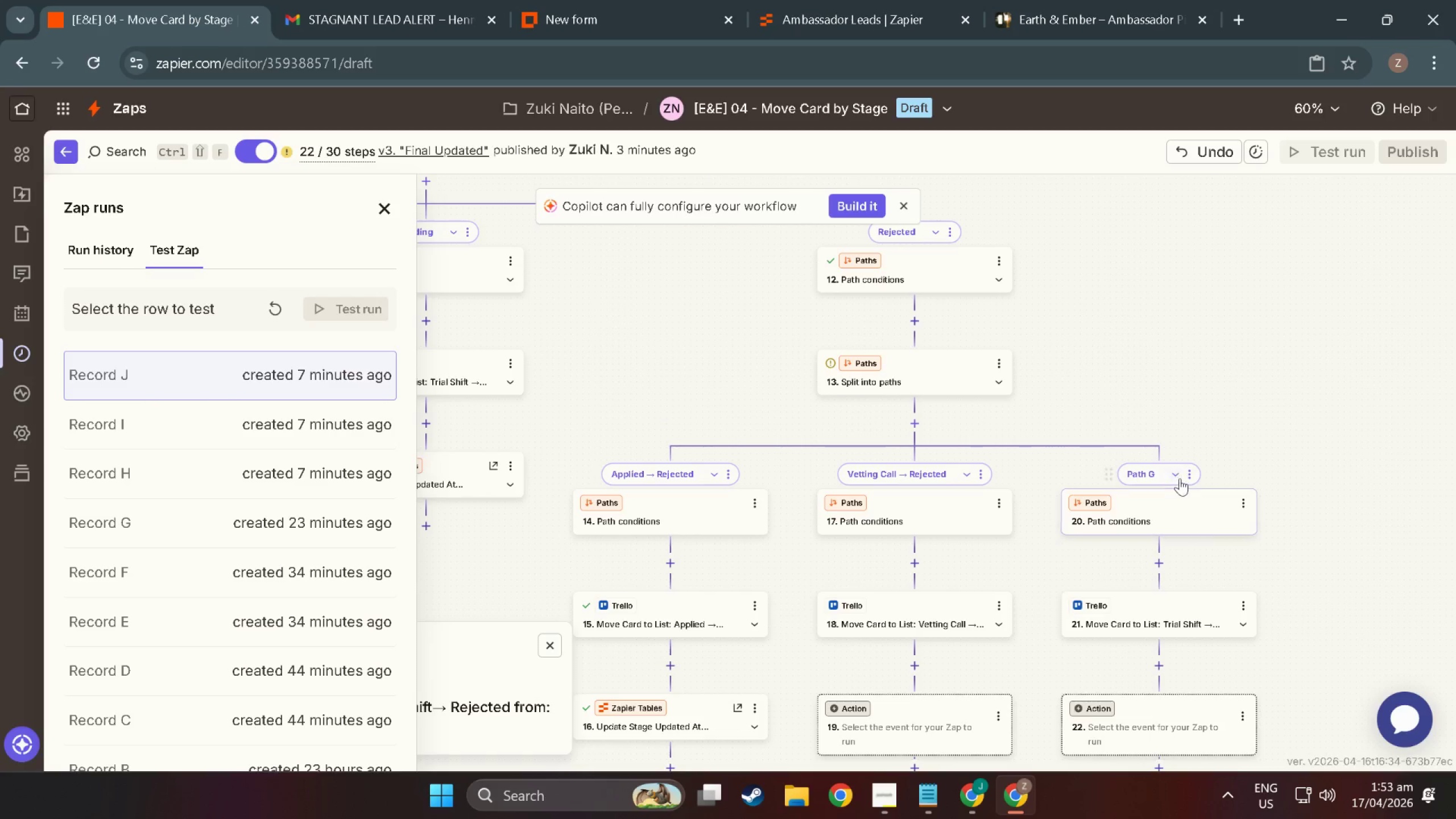 
left_click([1199, 477])
 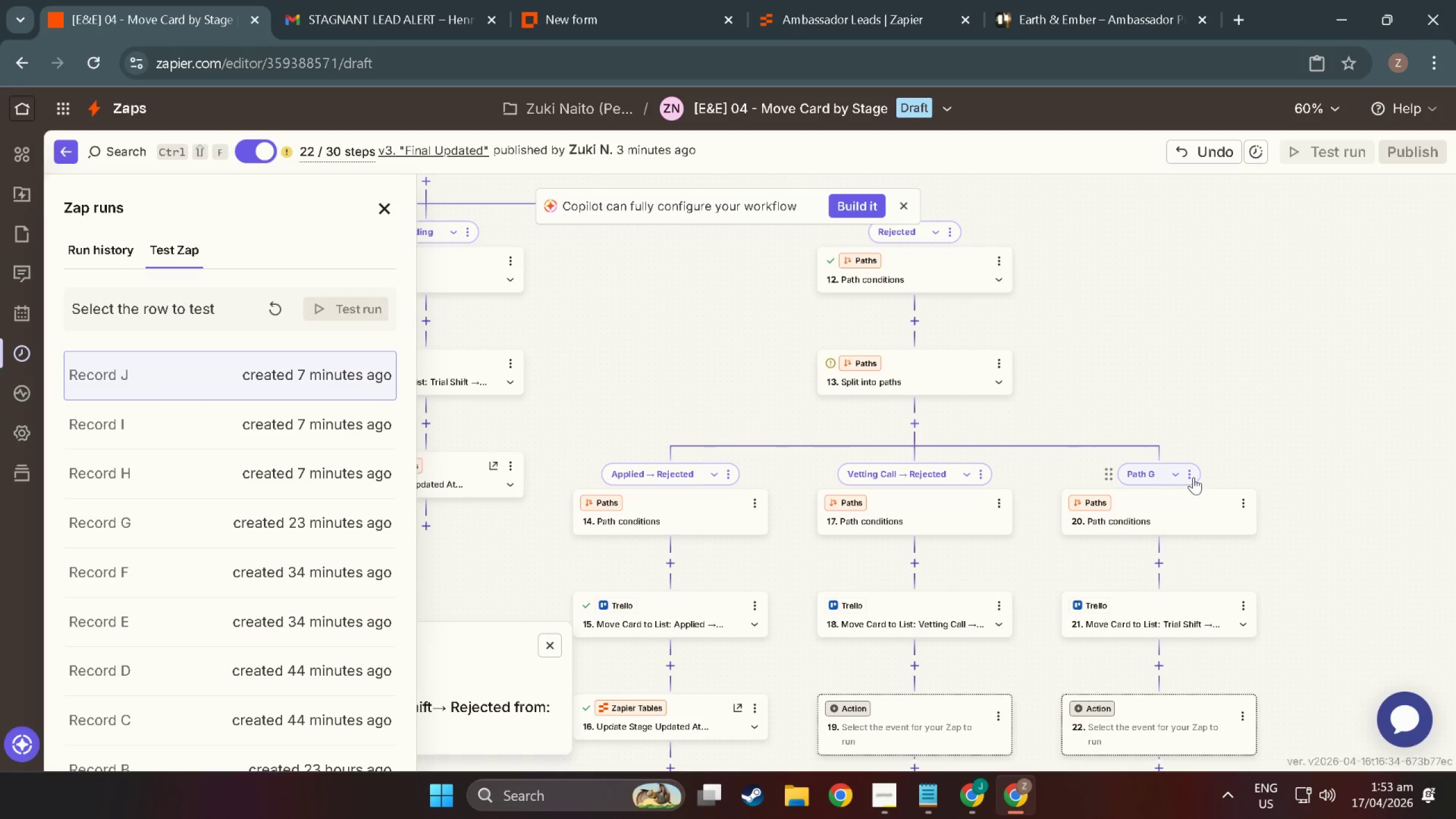 
left_click([1193, 476])
 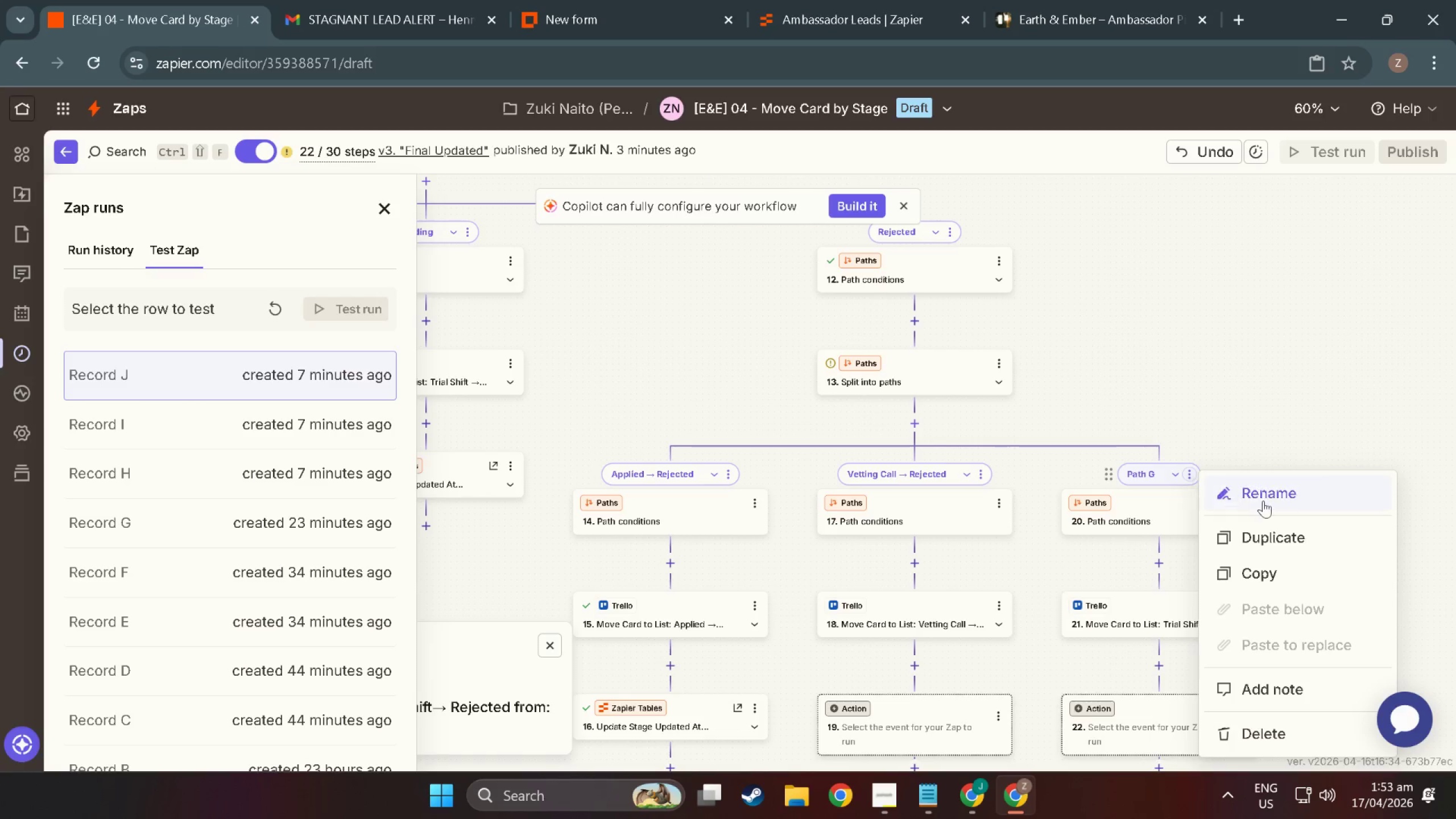 
left_click([1263, 500])
 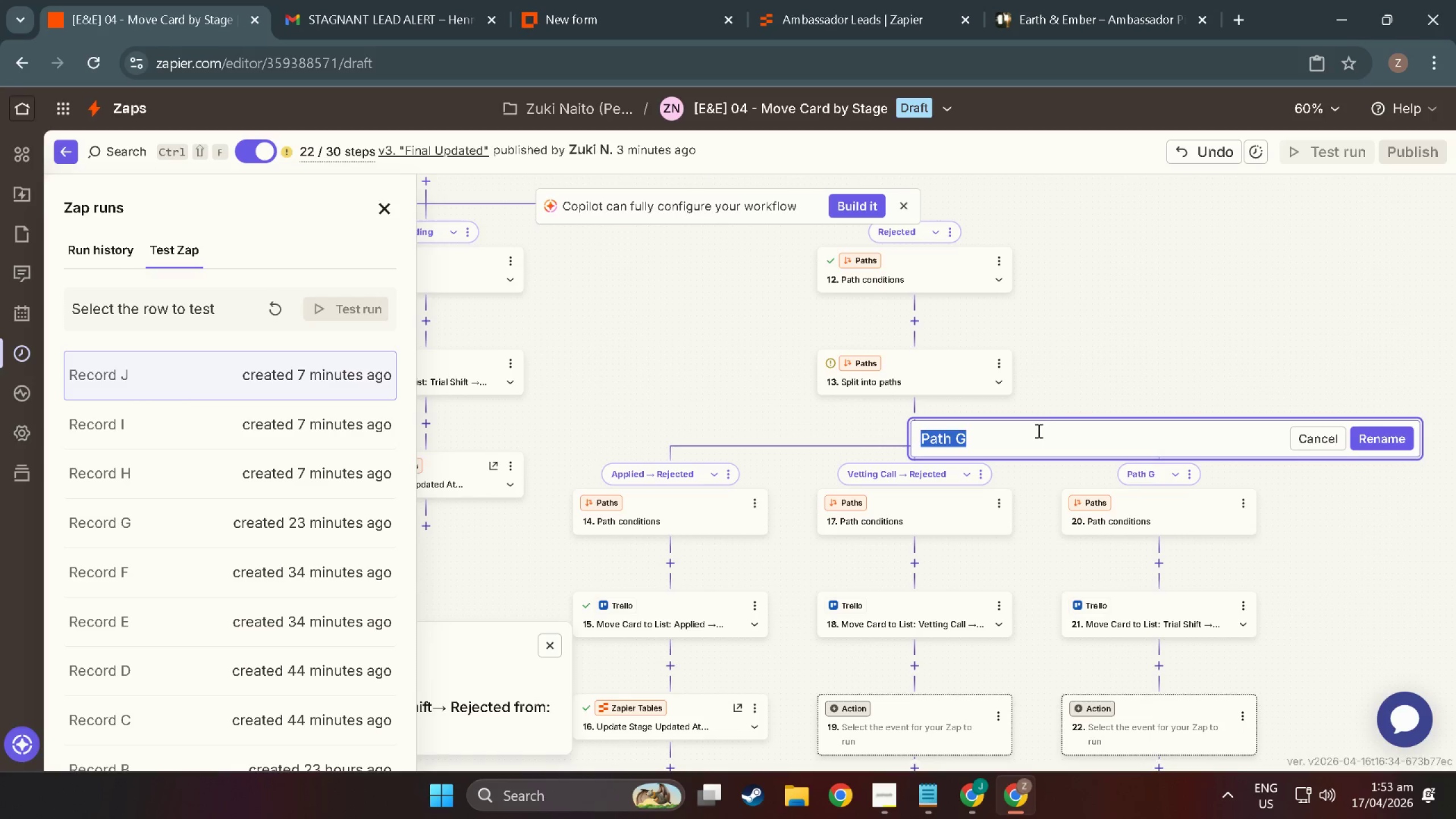 
key(Control+V)
 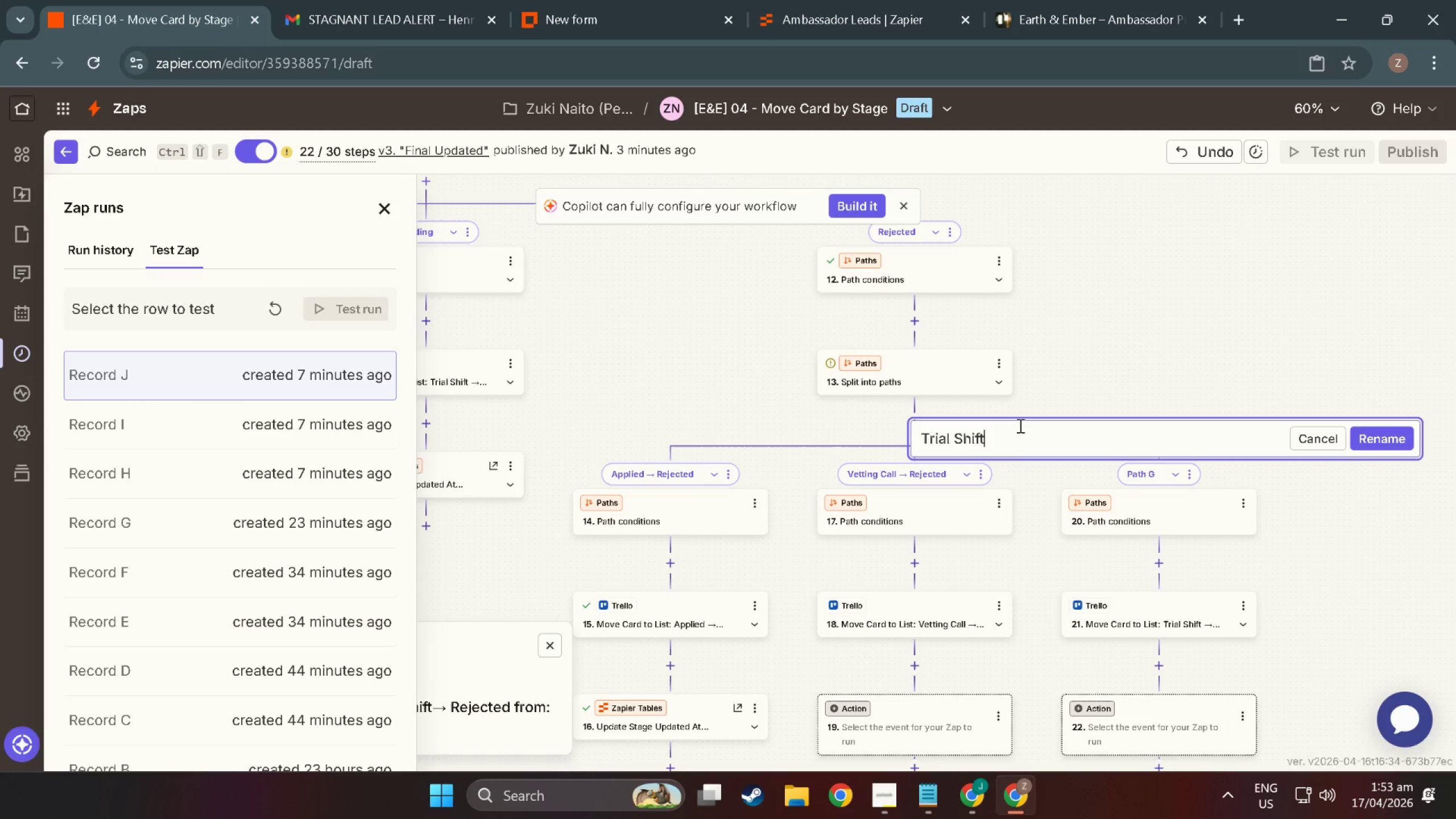 
wait(7.55)
 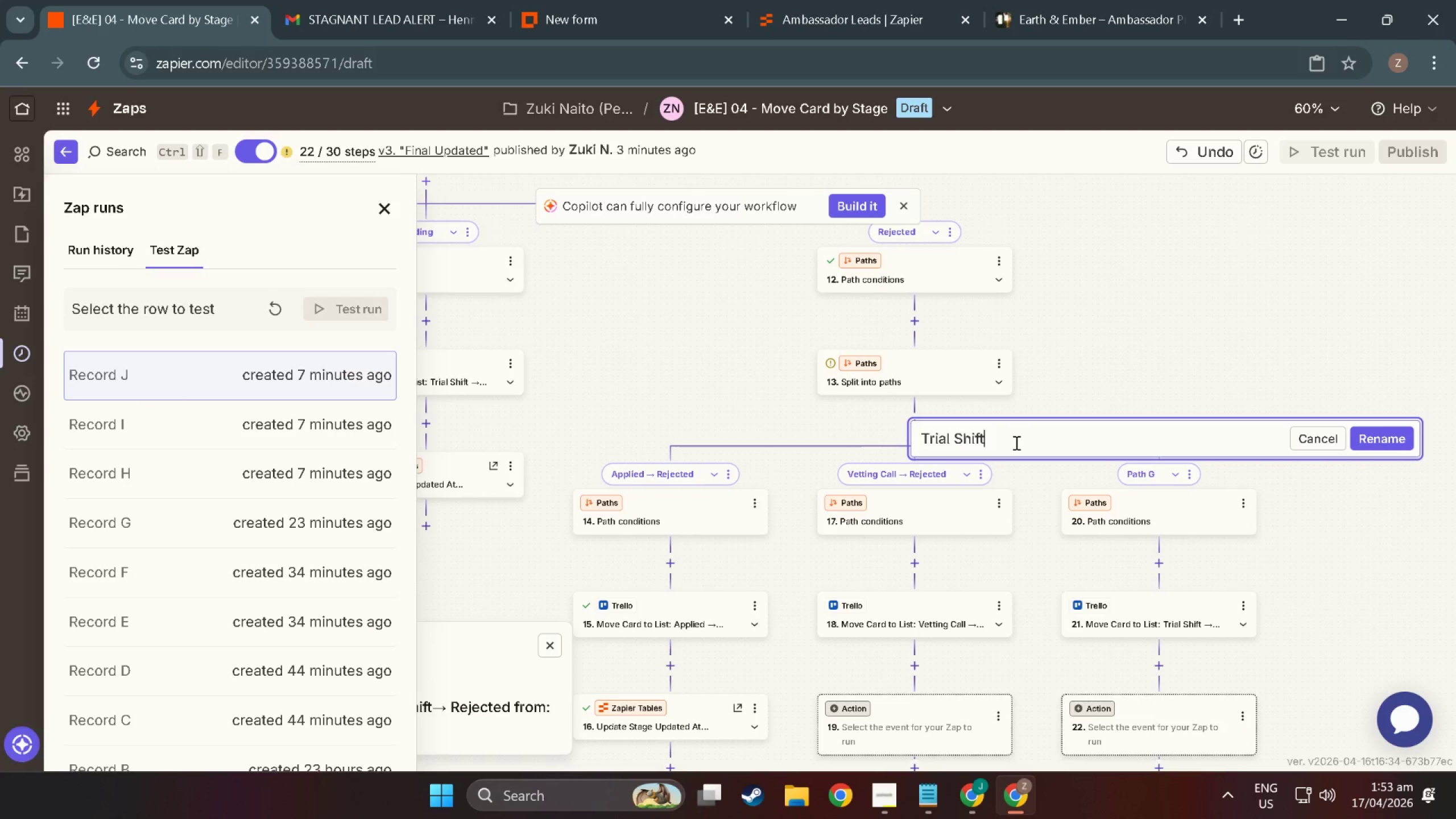 
key(Space)
 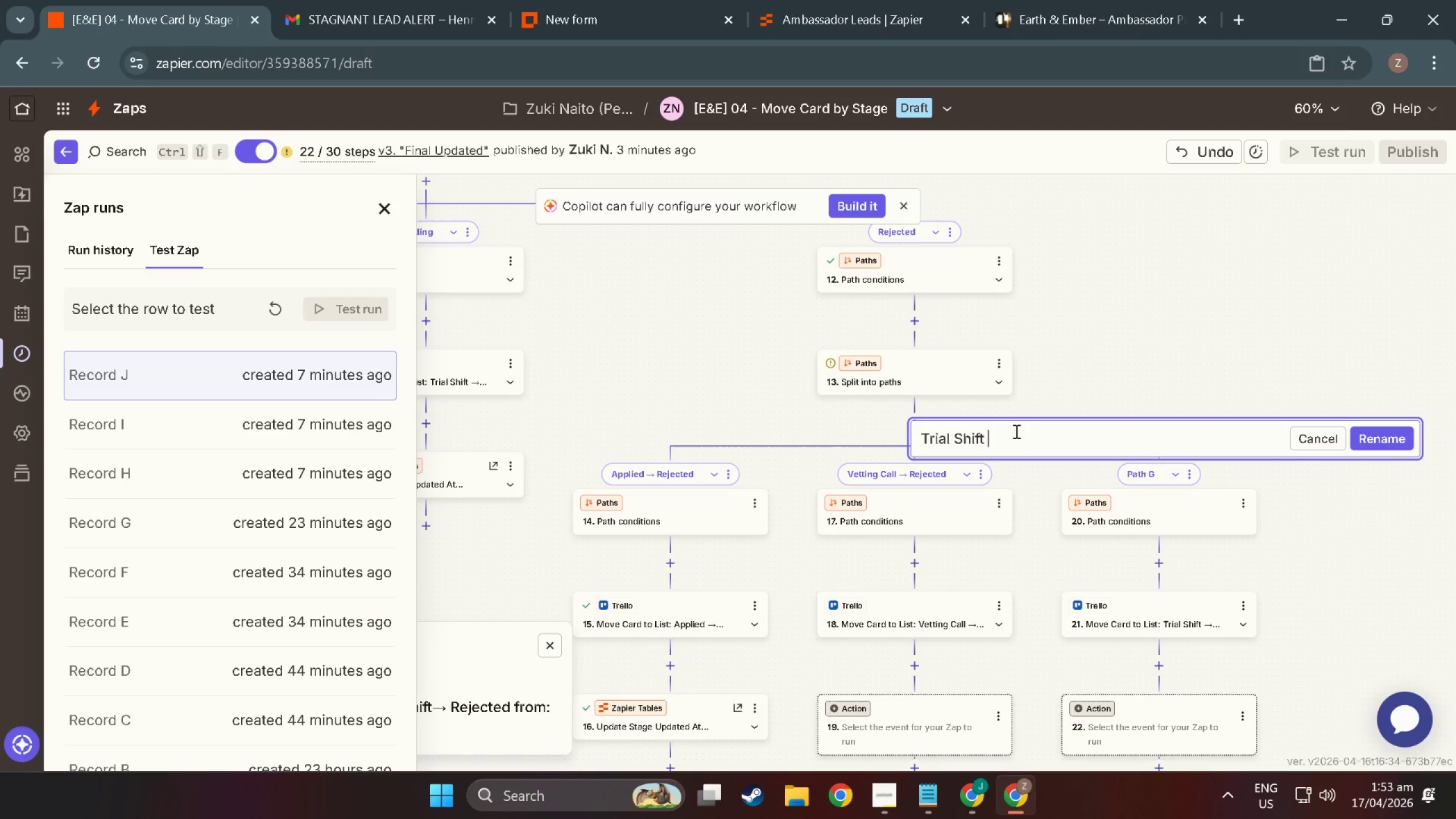 
key(Meta+MetaLeft)
 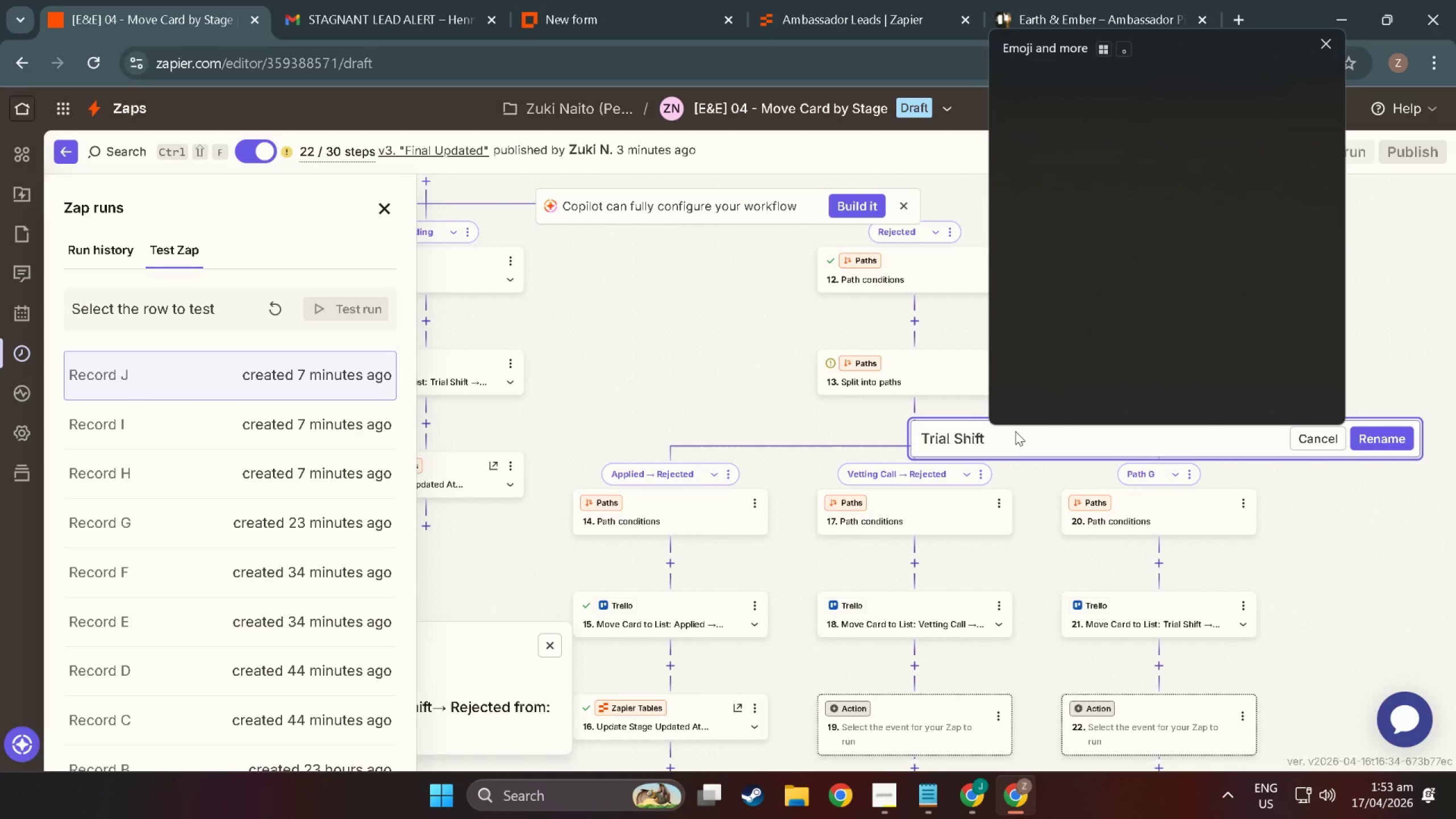 
key(Meta+Period)
 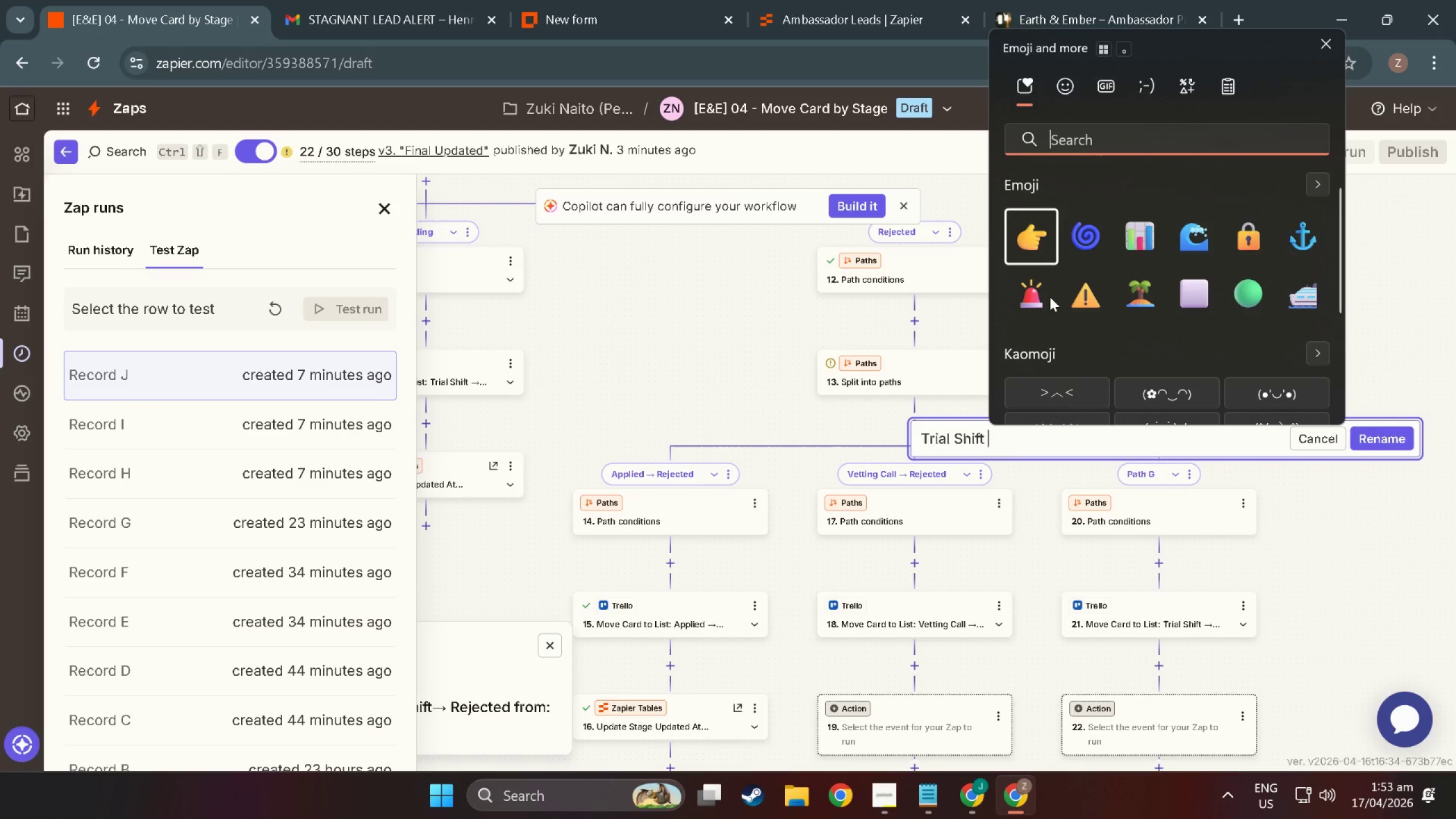 
left_click([1025, 332])
 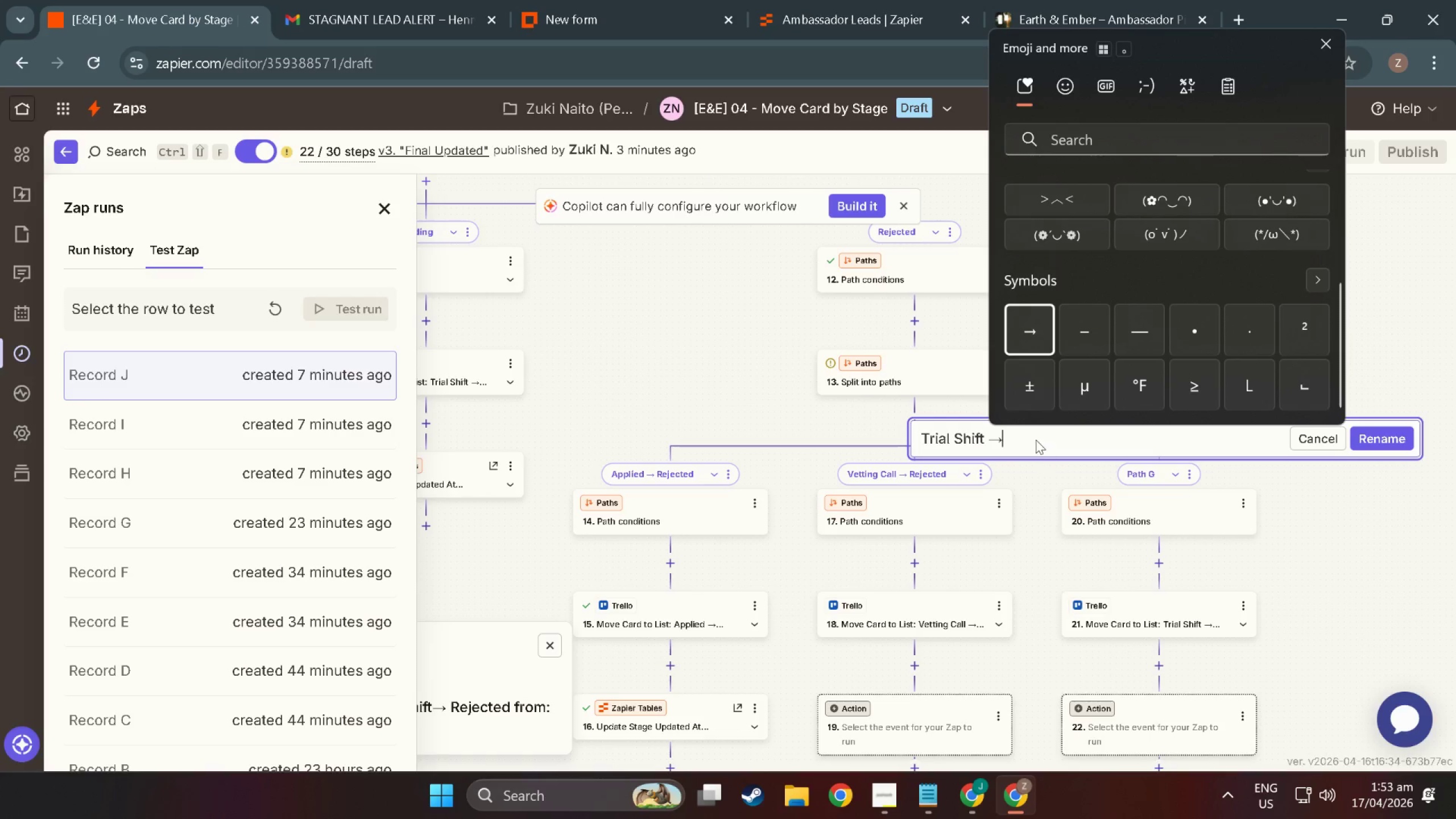 
scroll: coordinate [1051, 349], scroll_direction: down, amount: 20.0
 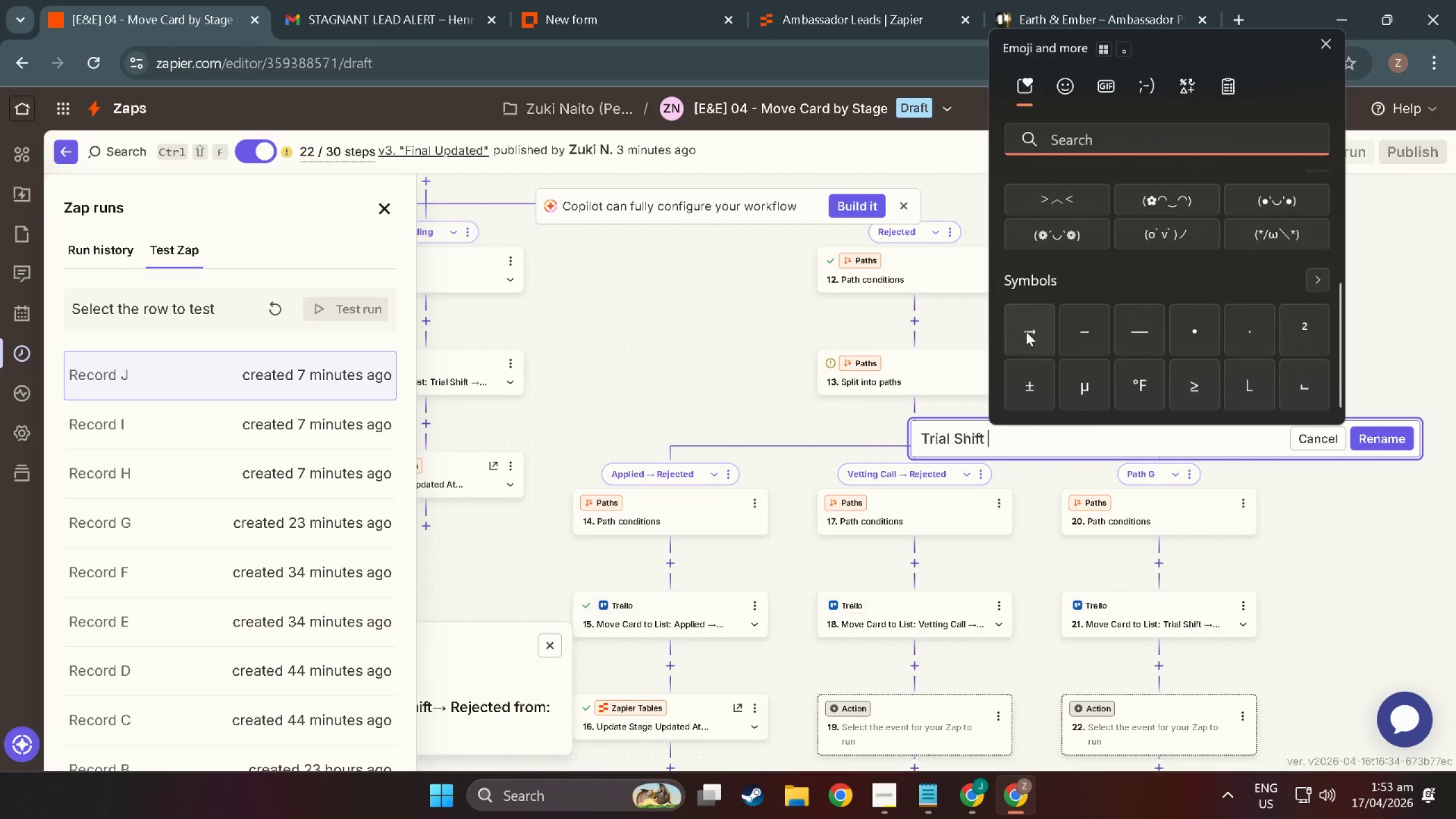 
type( Rejected)
 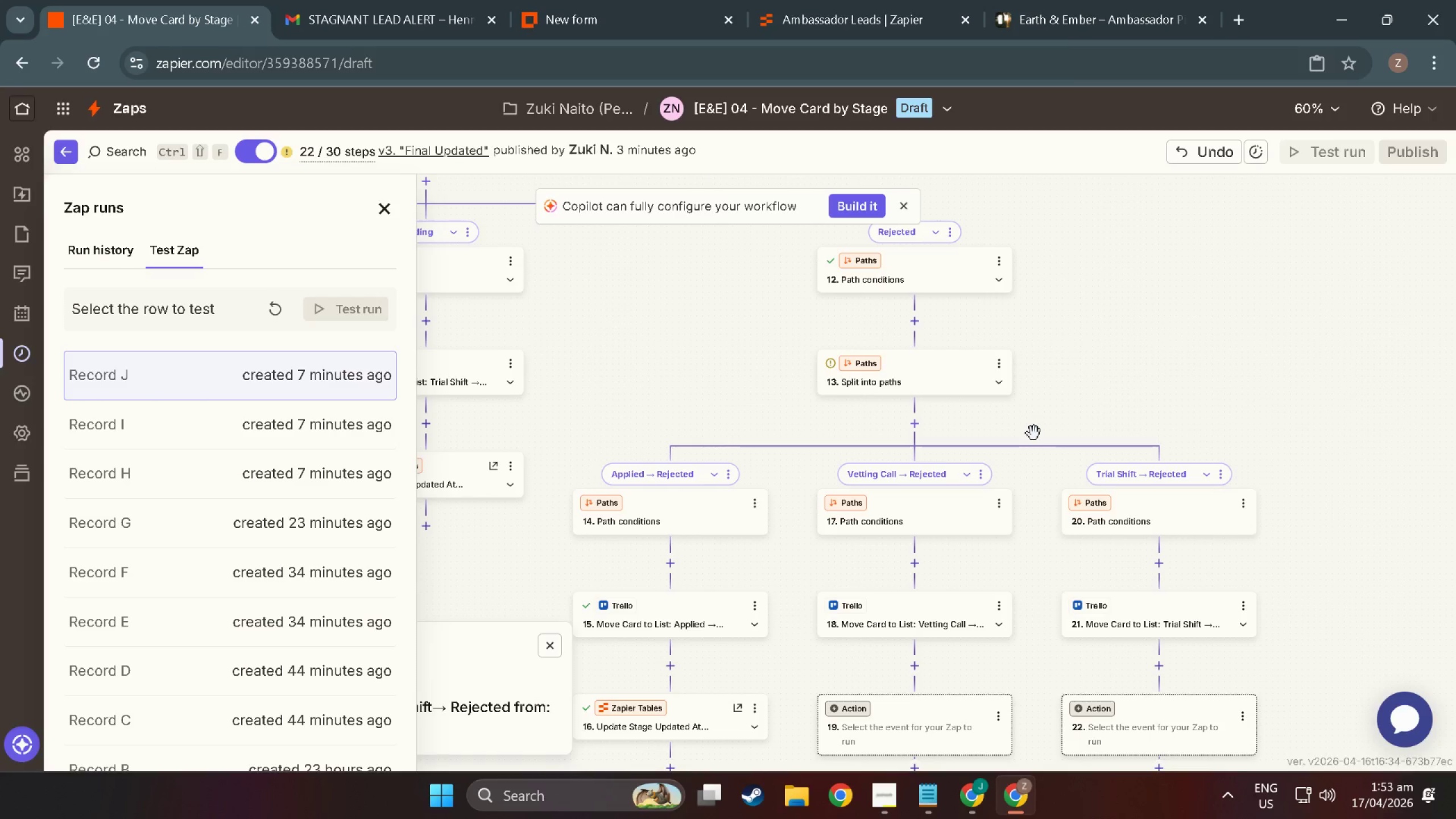 
 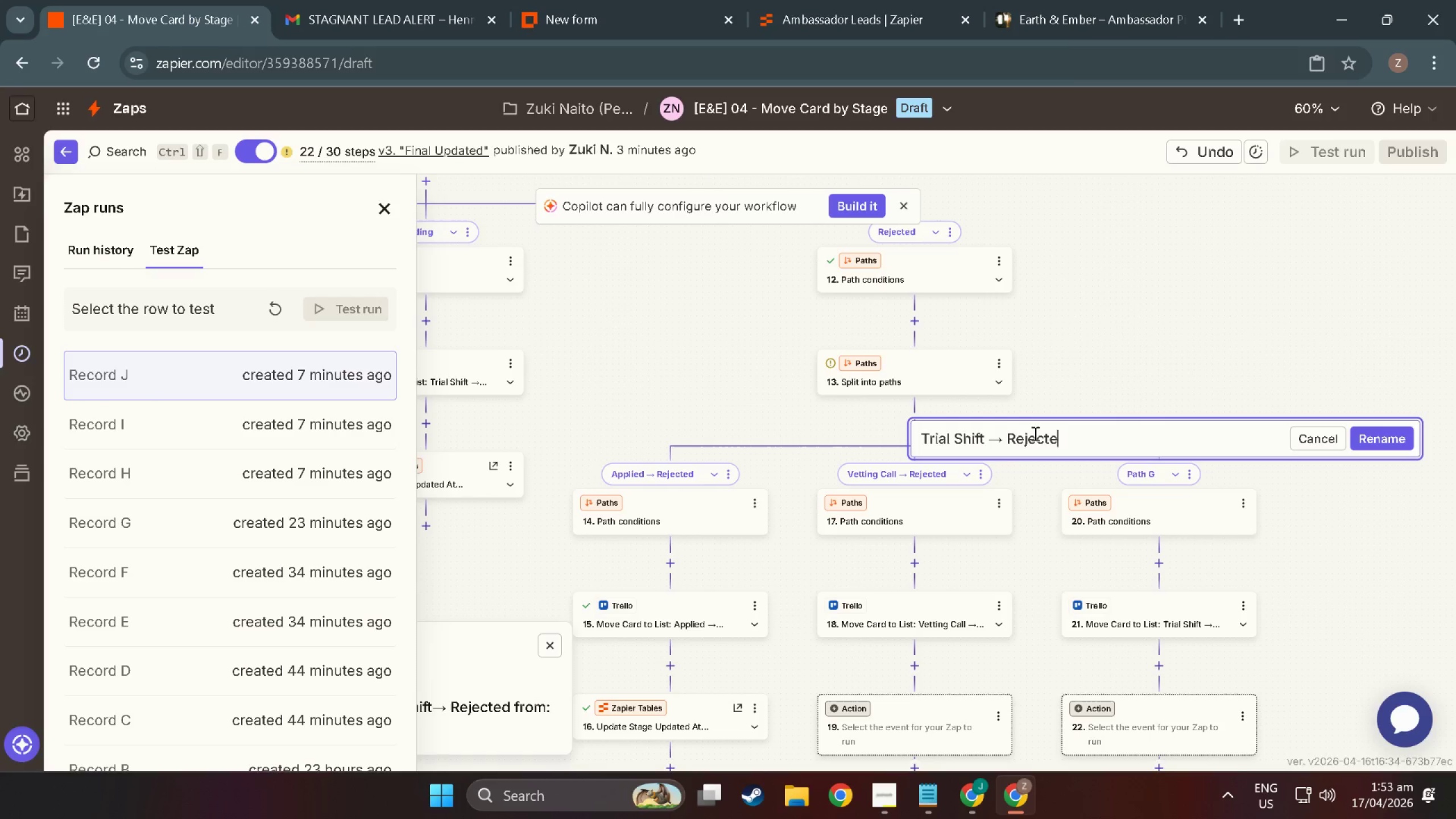 
key(Enter)
 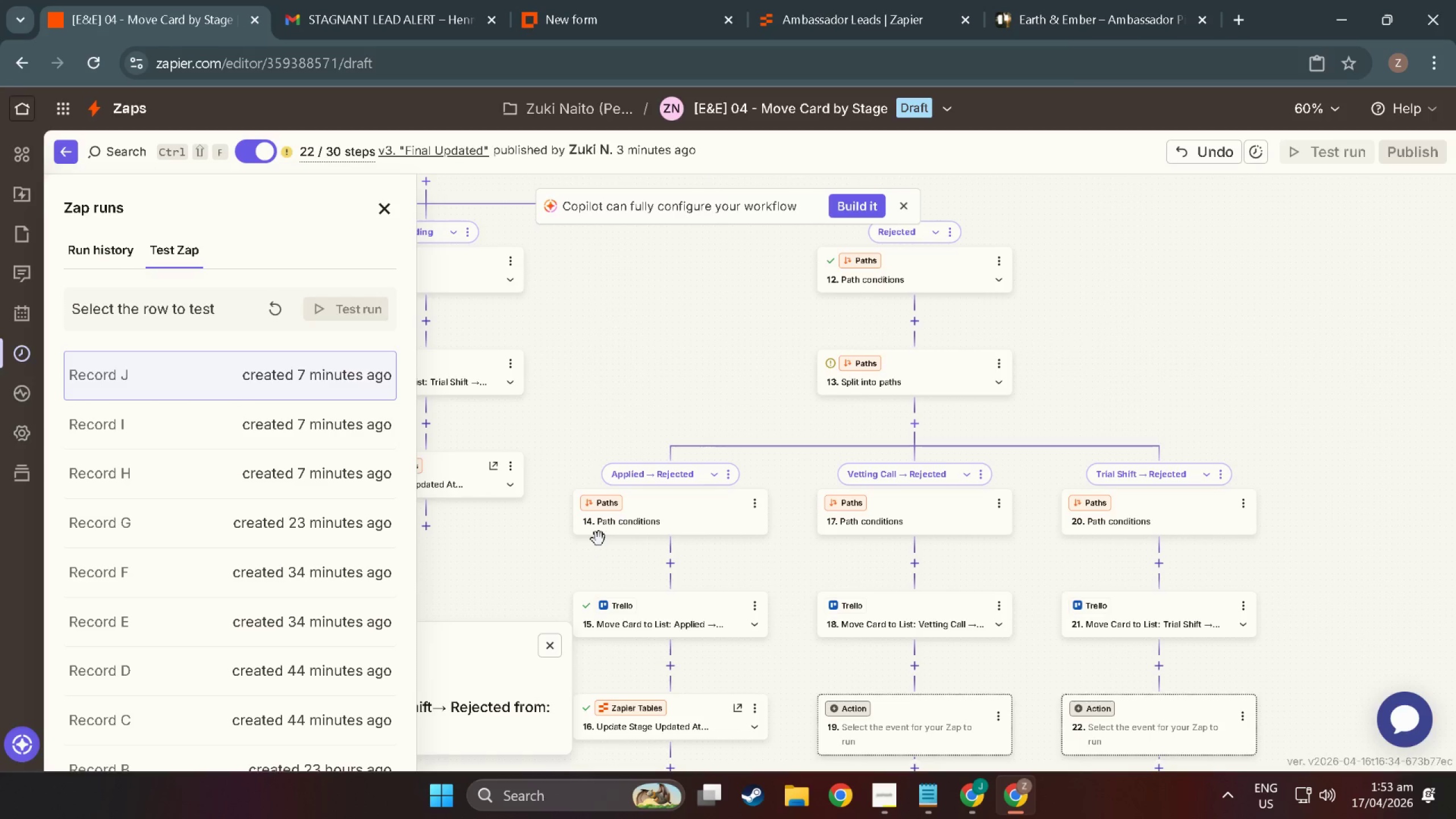 
left_click([646, 514])
 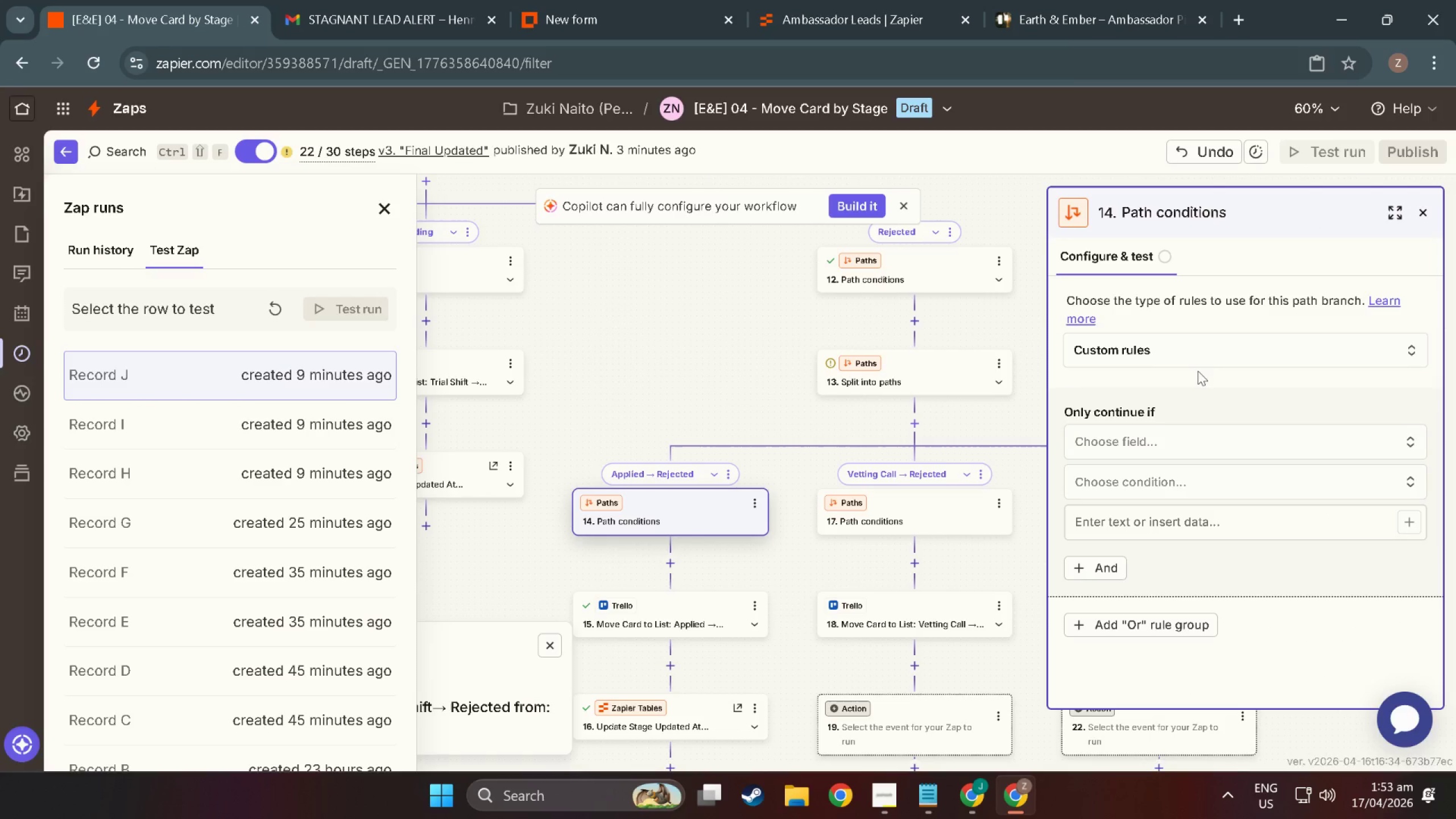 
scroll: coordinate [1185, 424], scroll_direction: down, amount: 1.0
 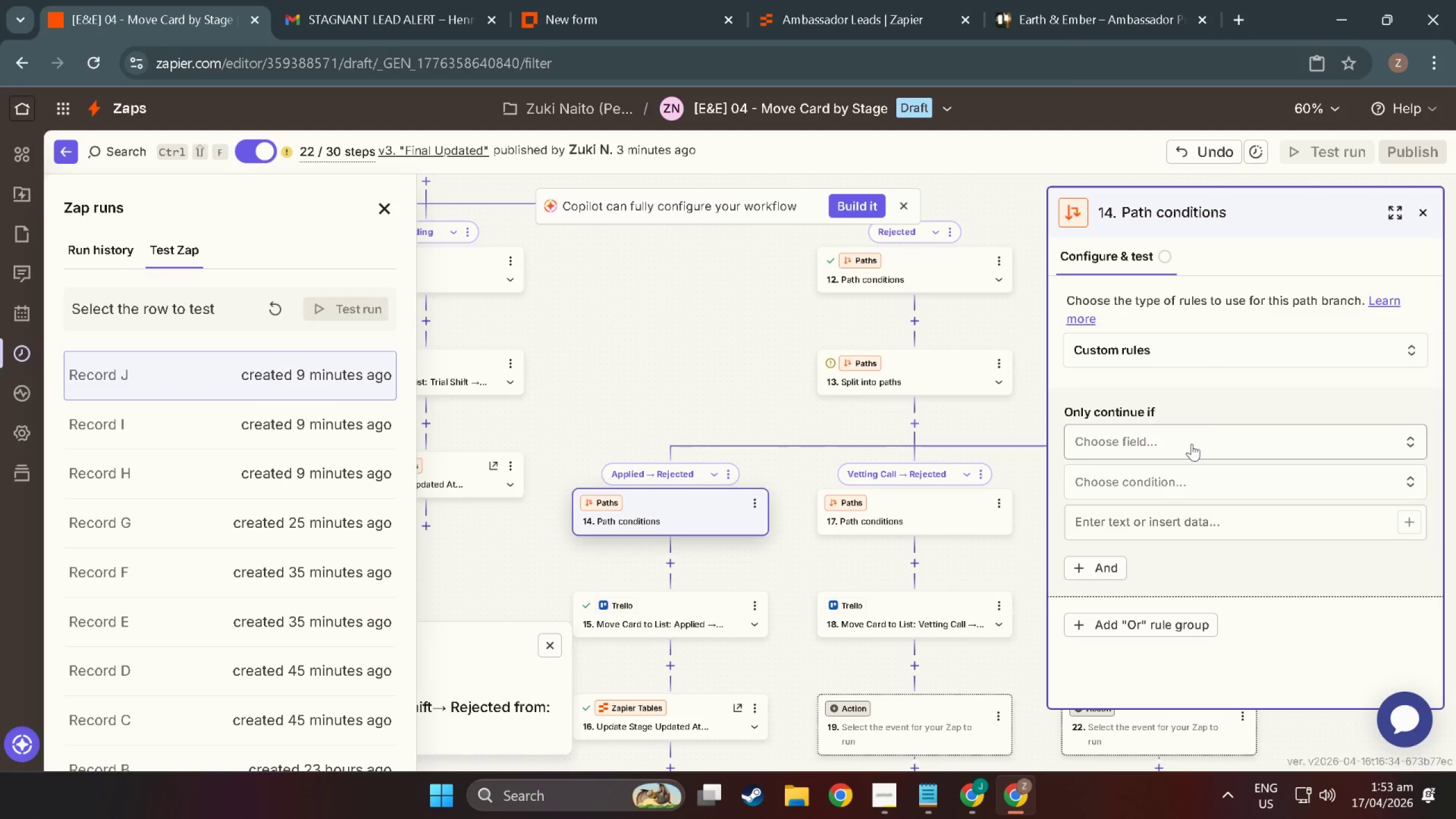 
left_click([1192, 444])
 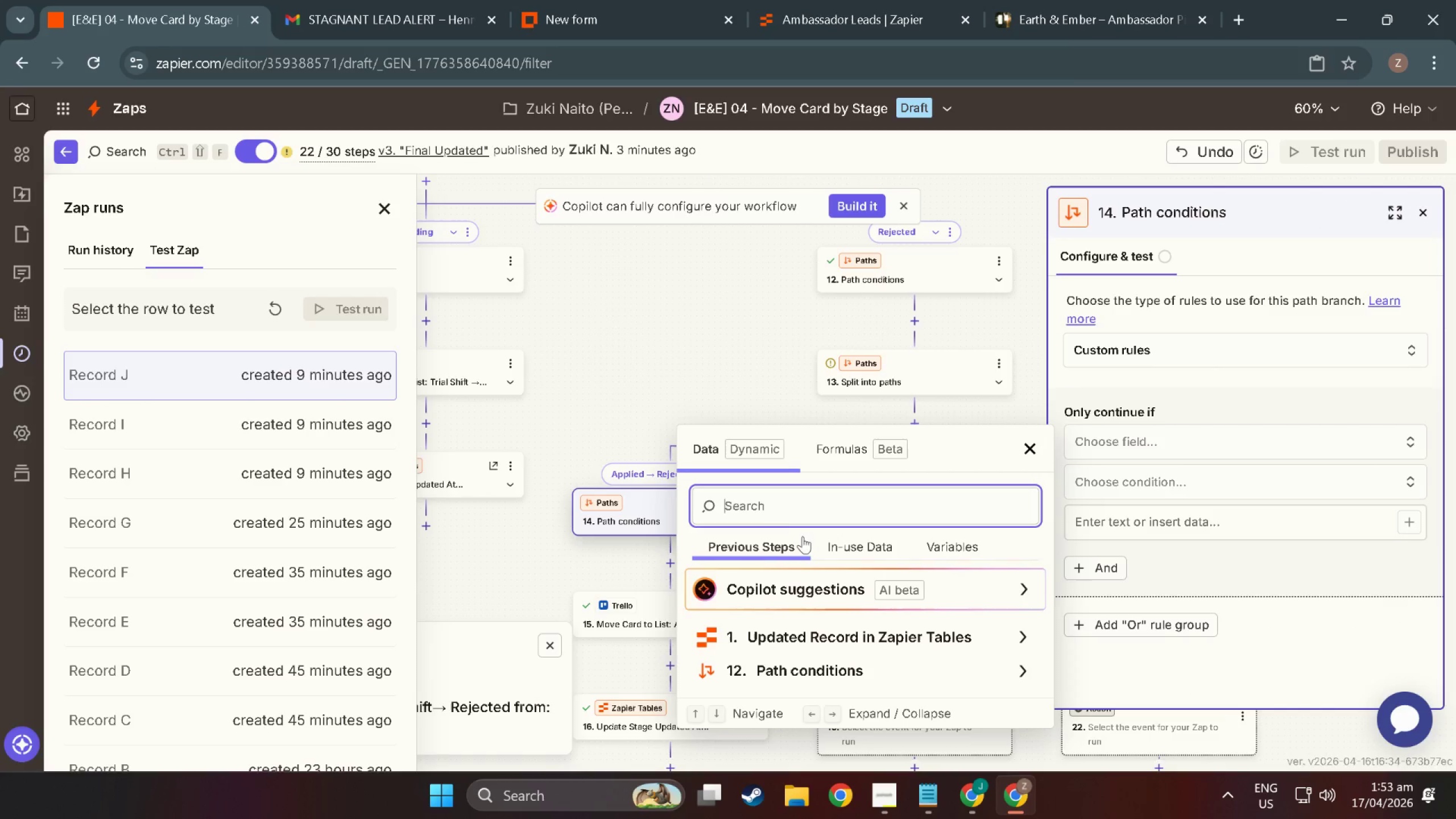 
scroll: coordinate [812, 704], scroll_direction: down, amount: 5.0
 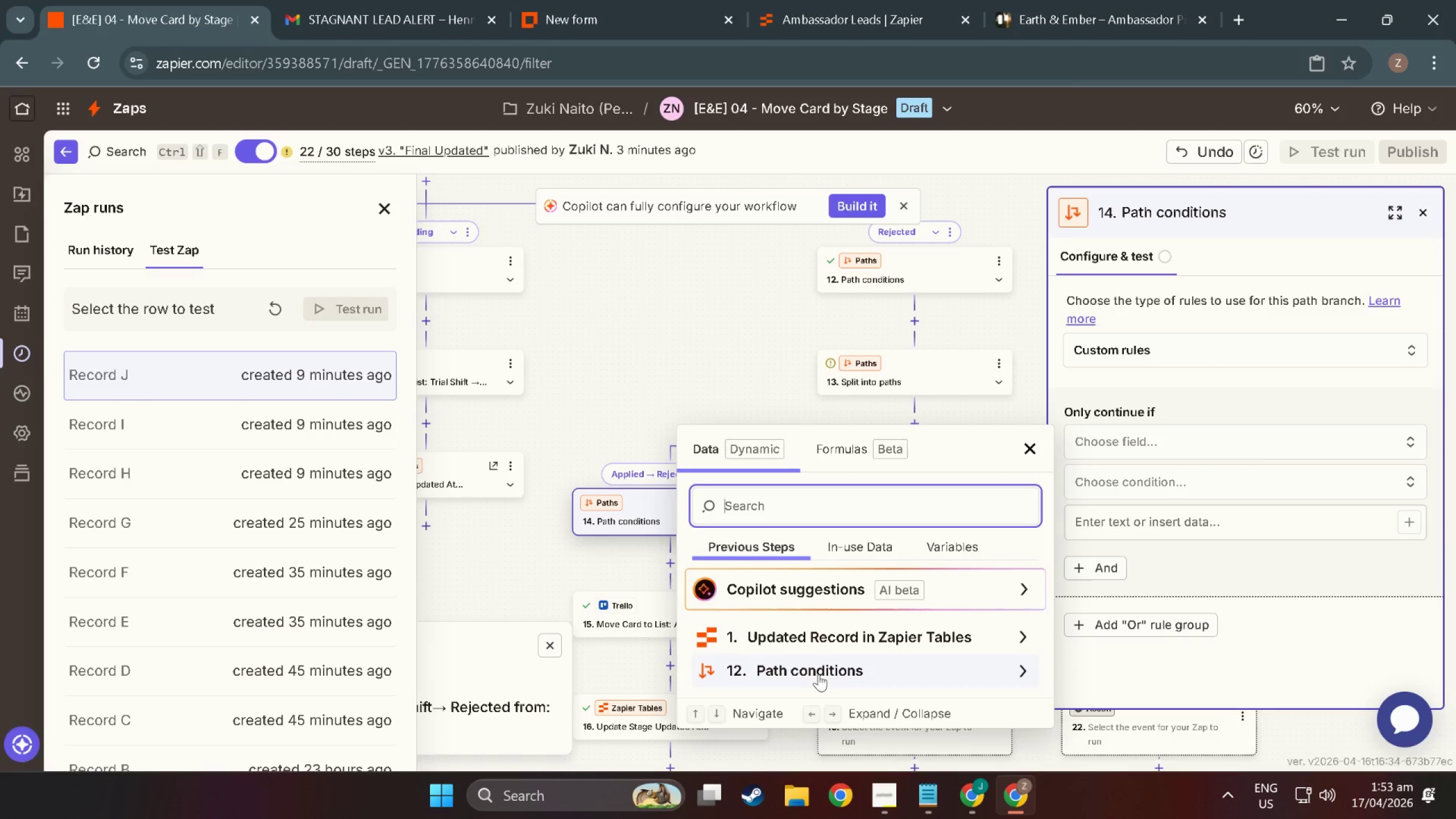 
left_click([818, 675])
 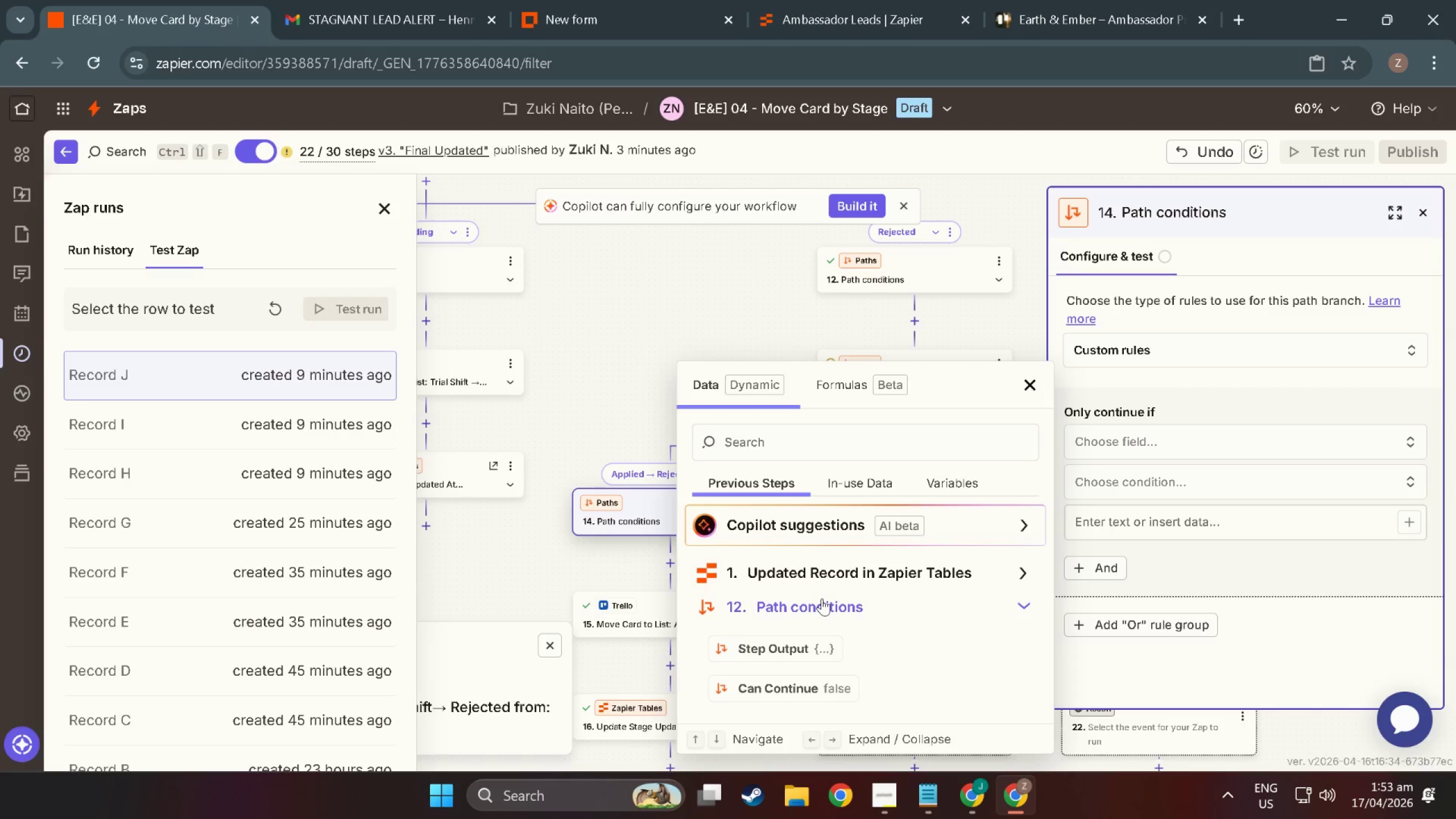 
scroll: coordinate [824, 613], scroll_direction: down, amount: 3.0
 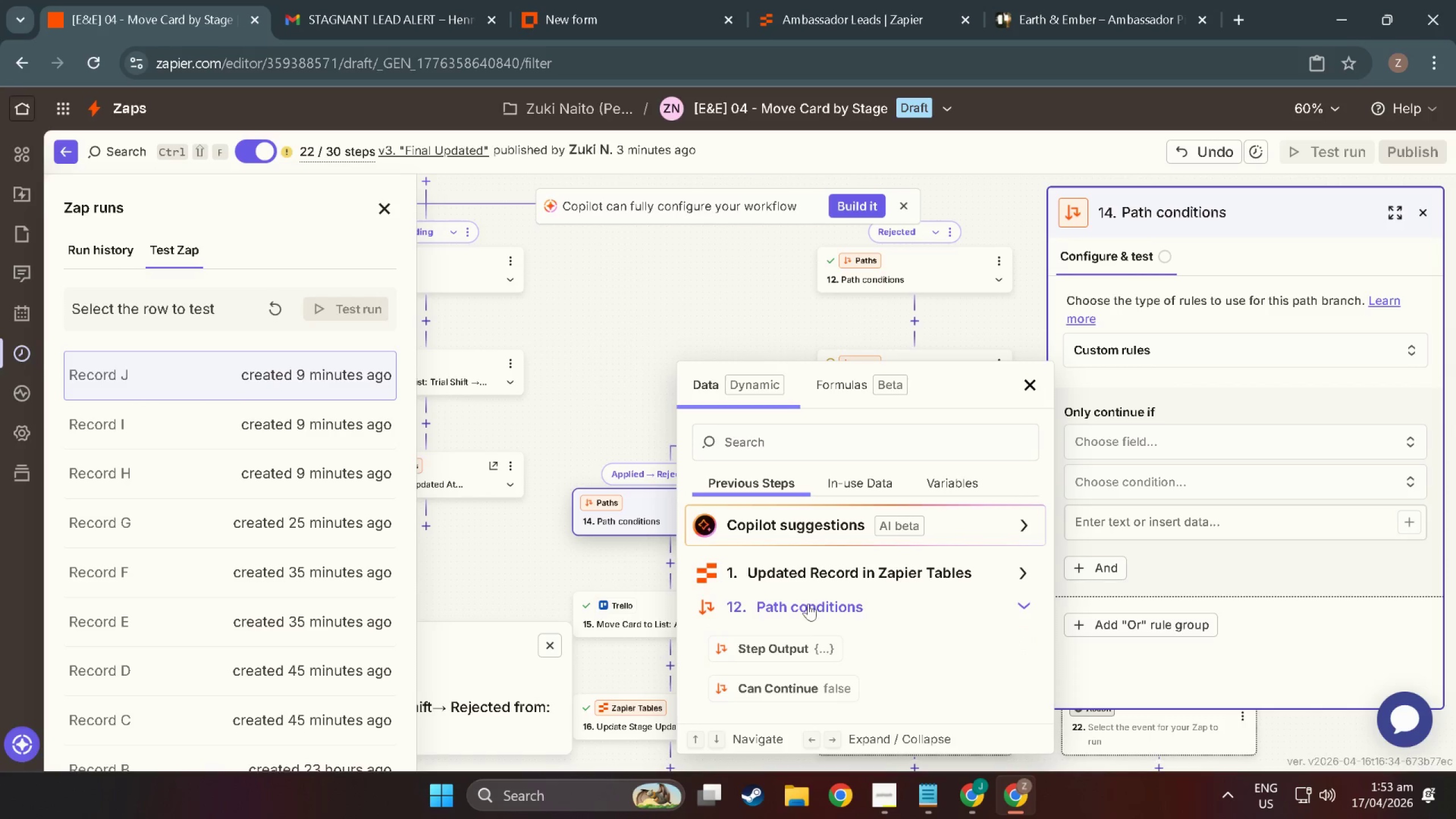 
left_click([814, 605])
 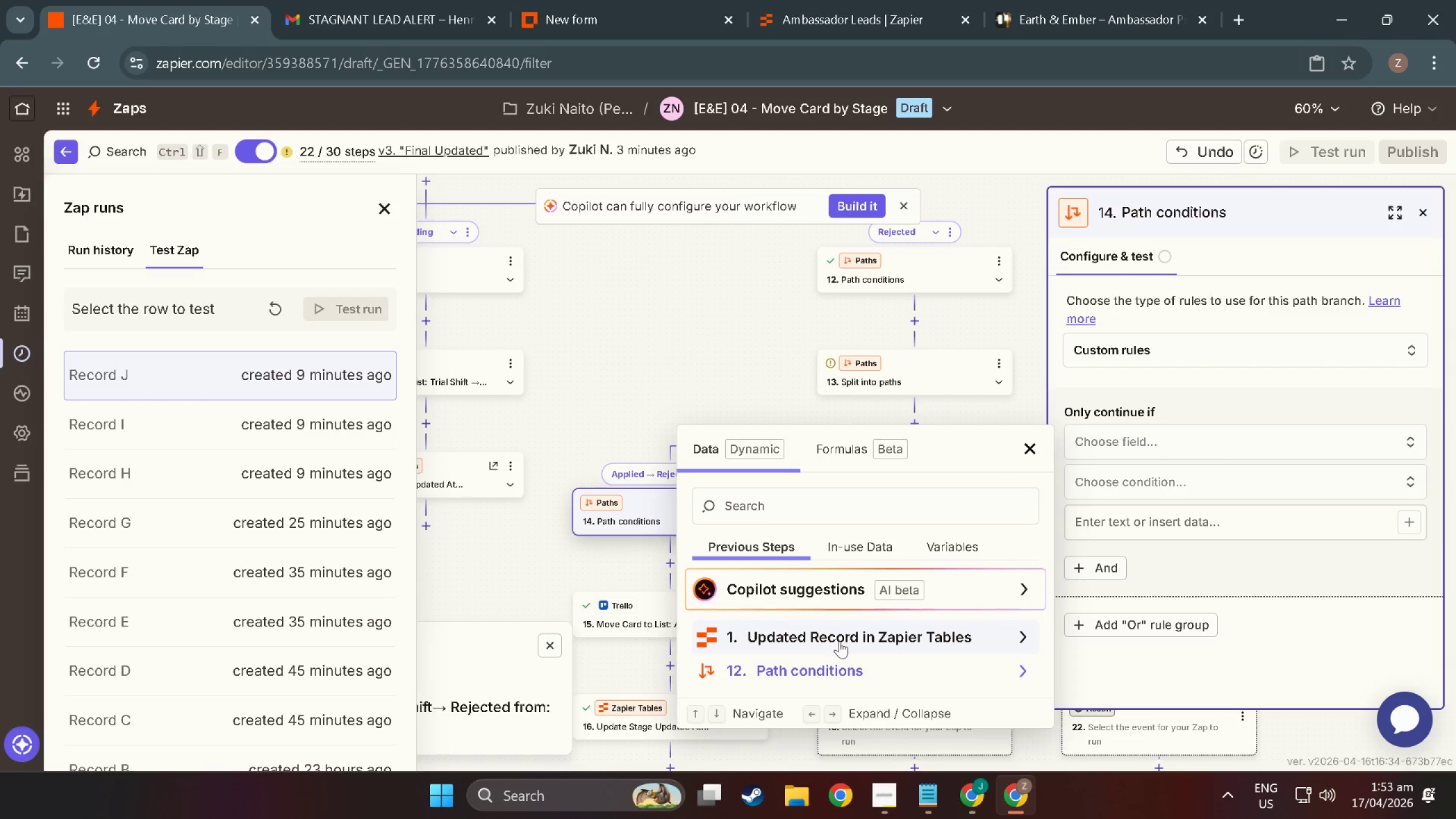 
left_click([838, 637])
 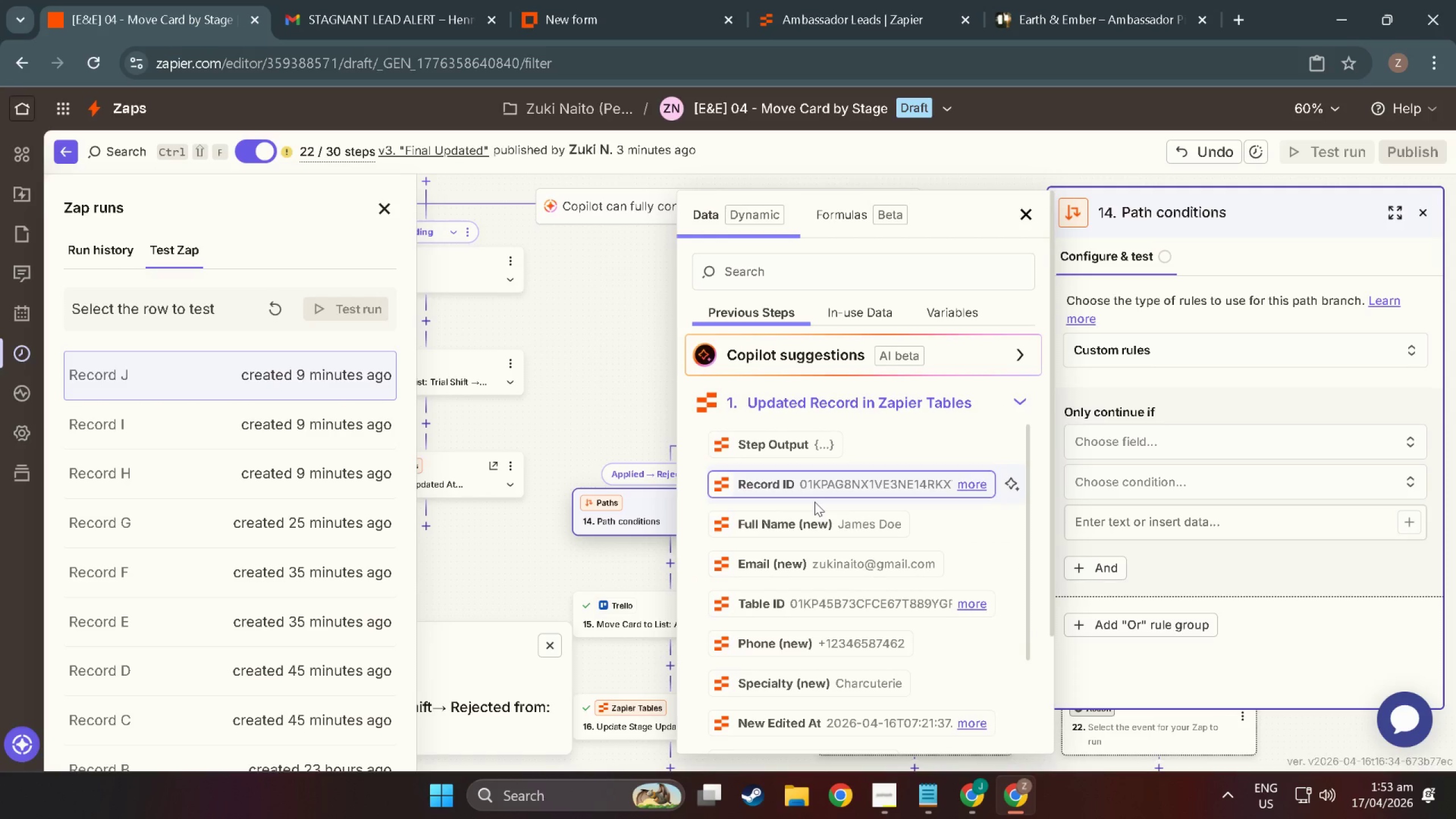 
scroll: coordinate [806, 563], scroll_direction: down, amount: 16.0
 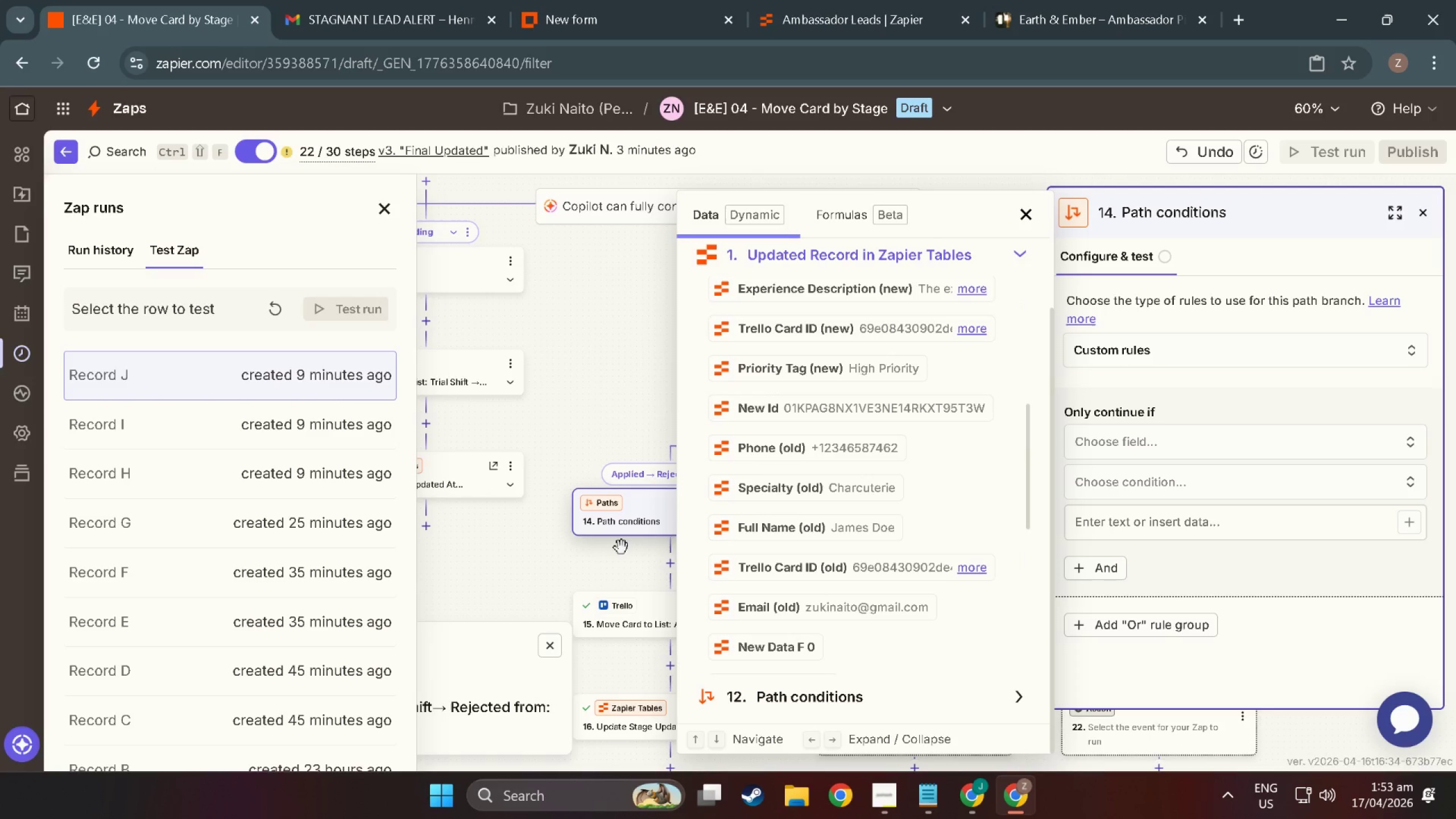 
left_click([598, 566])
 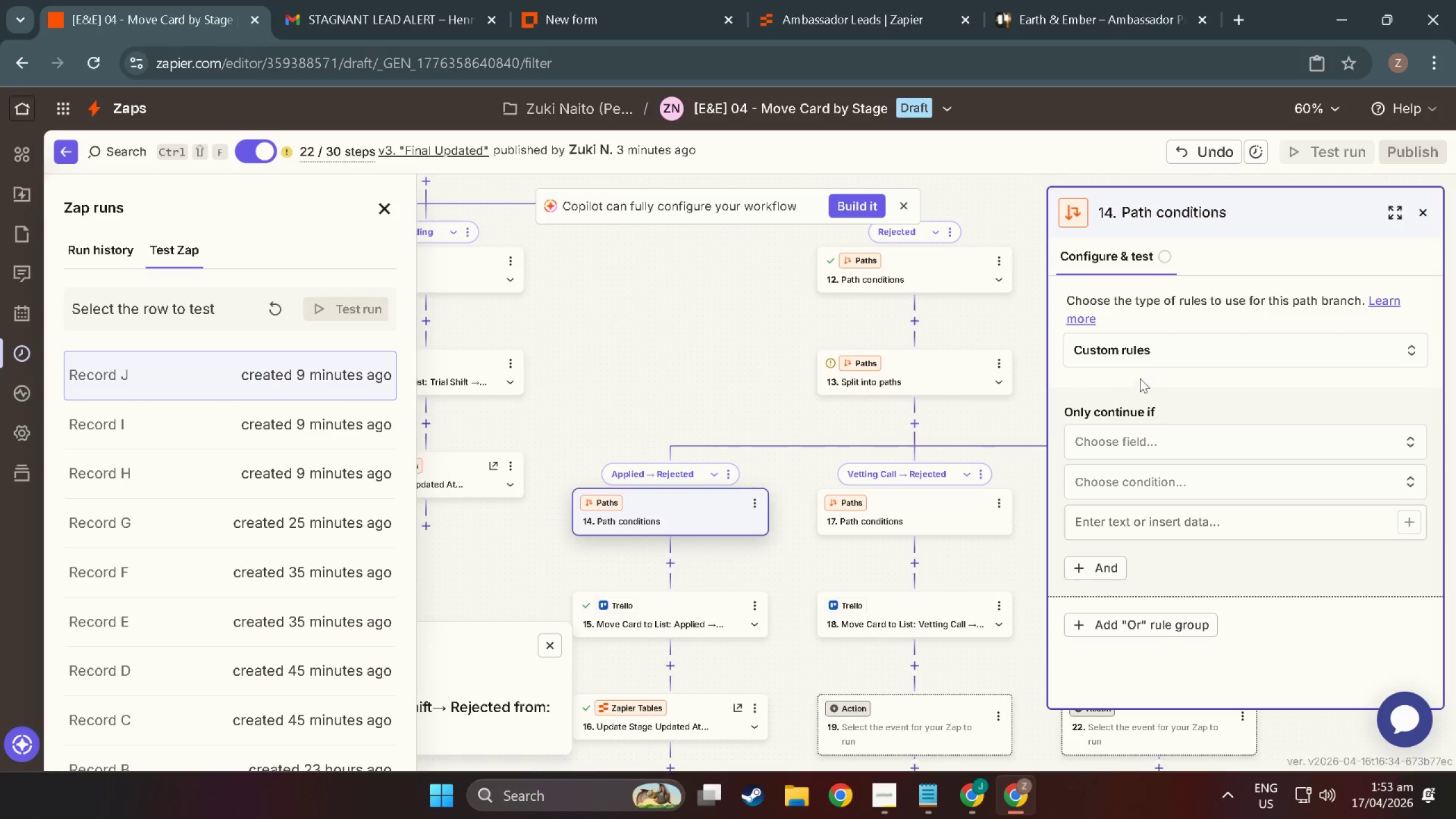 
left_click([1148, 437])
 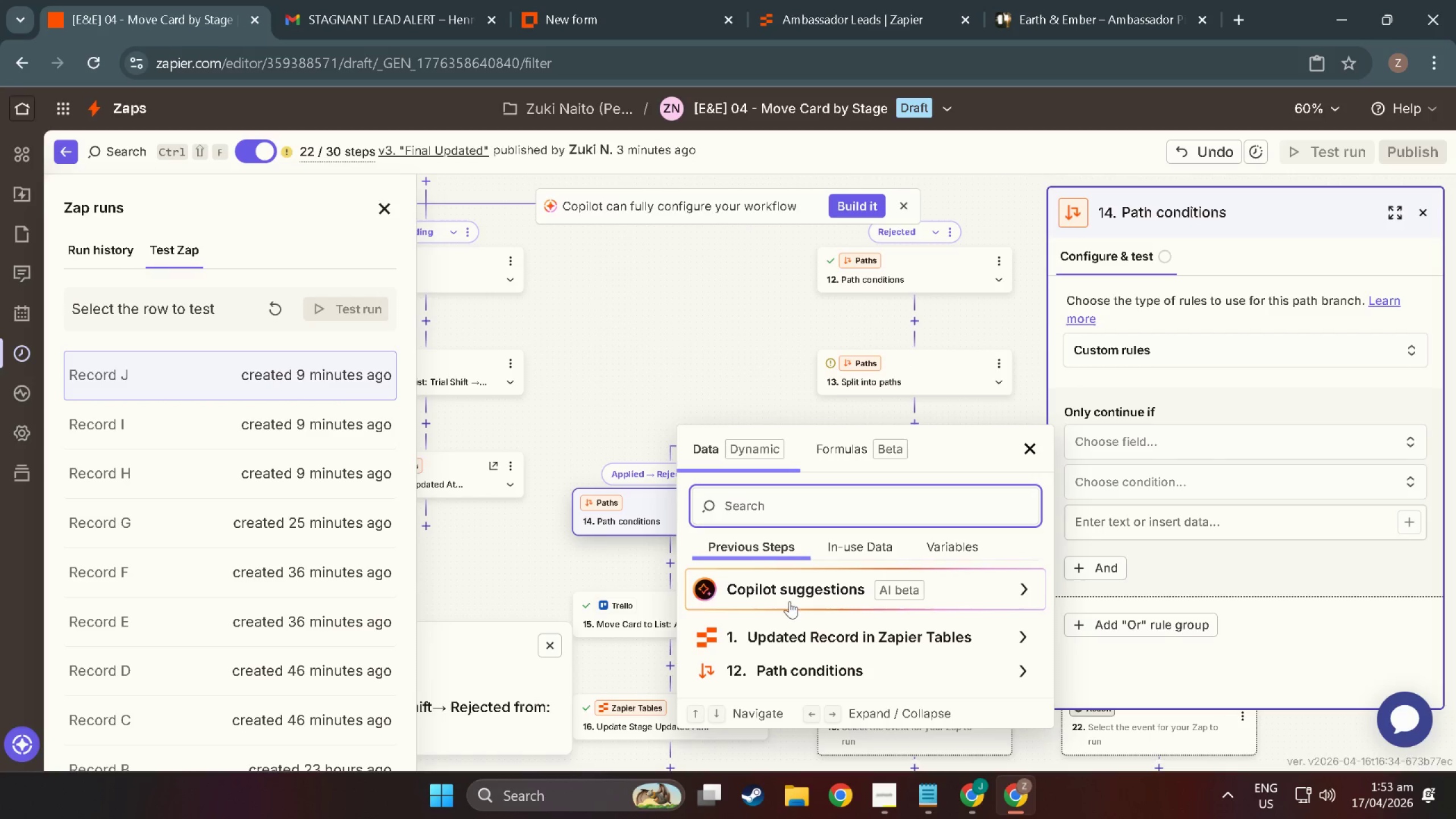 
left_click([804, 626])
 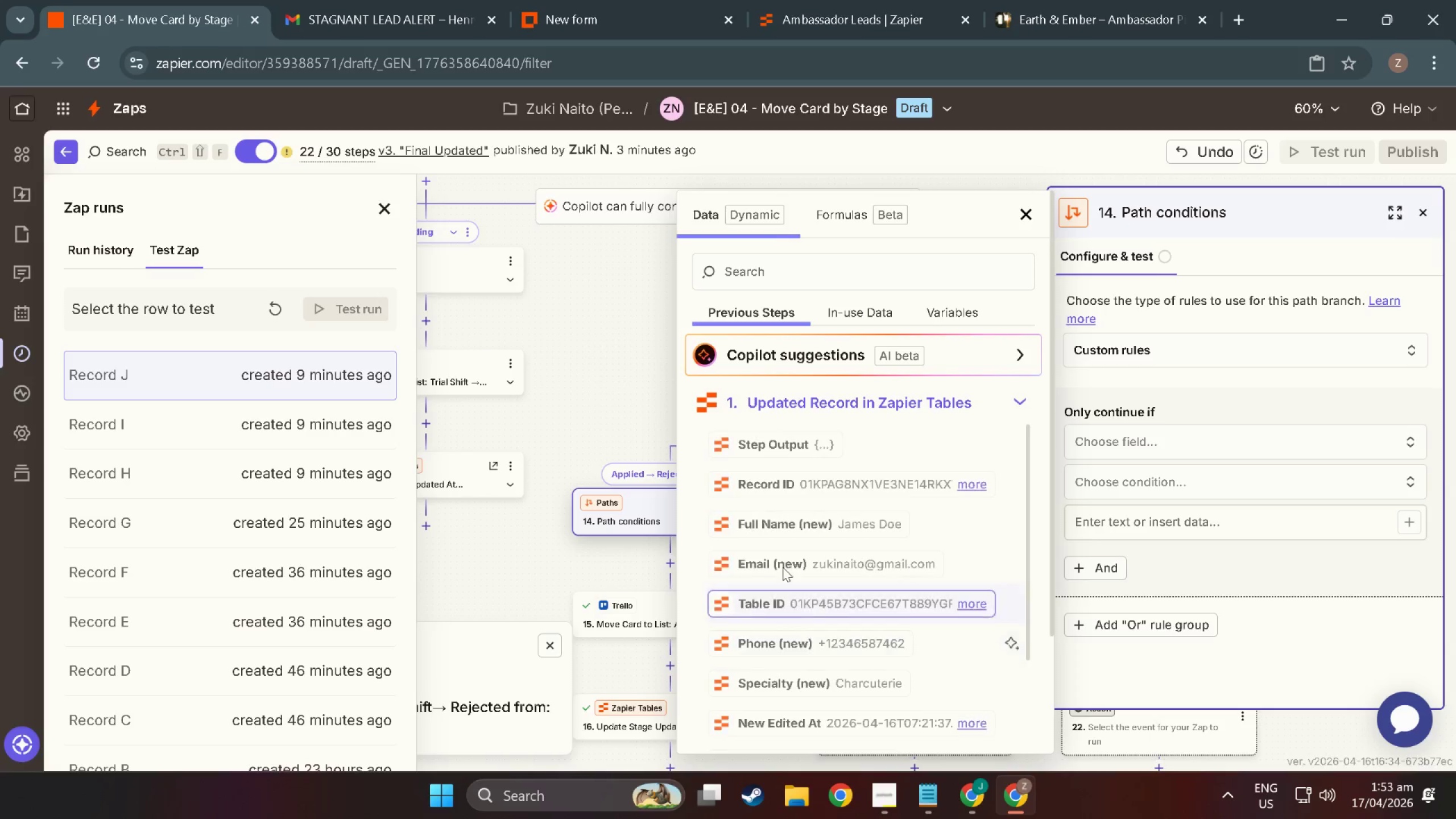 
scroll: coordinate [791, 570], scroll_direction: down, amount: 11.0
 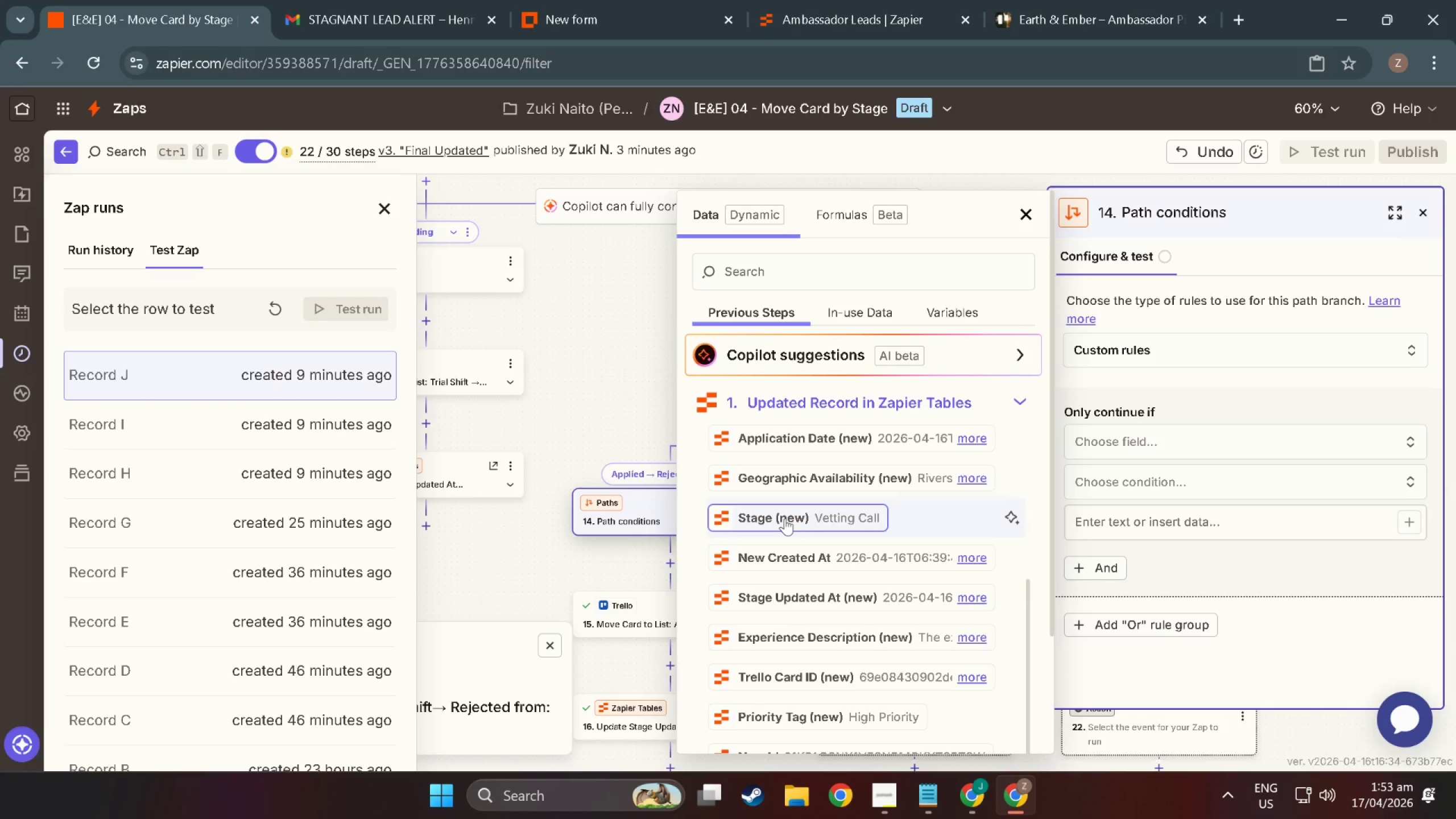 
left_click([785, 518])
 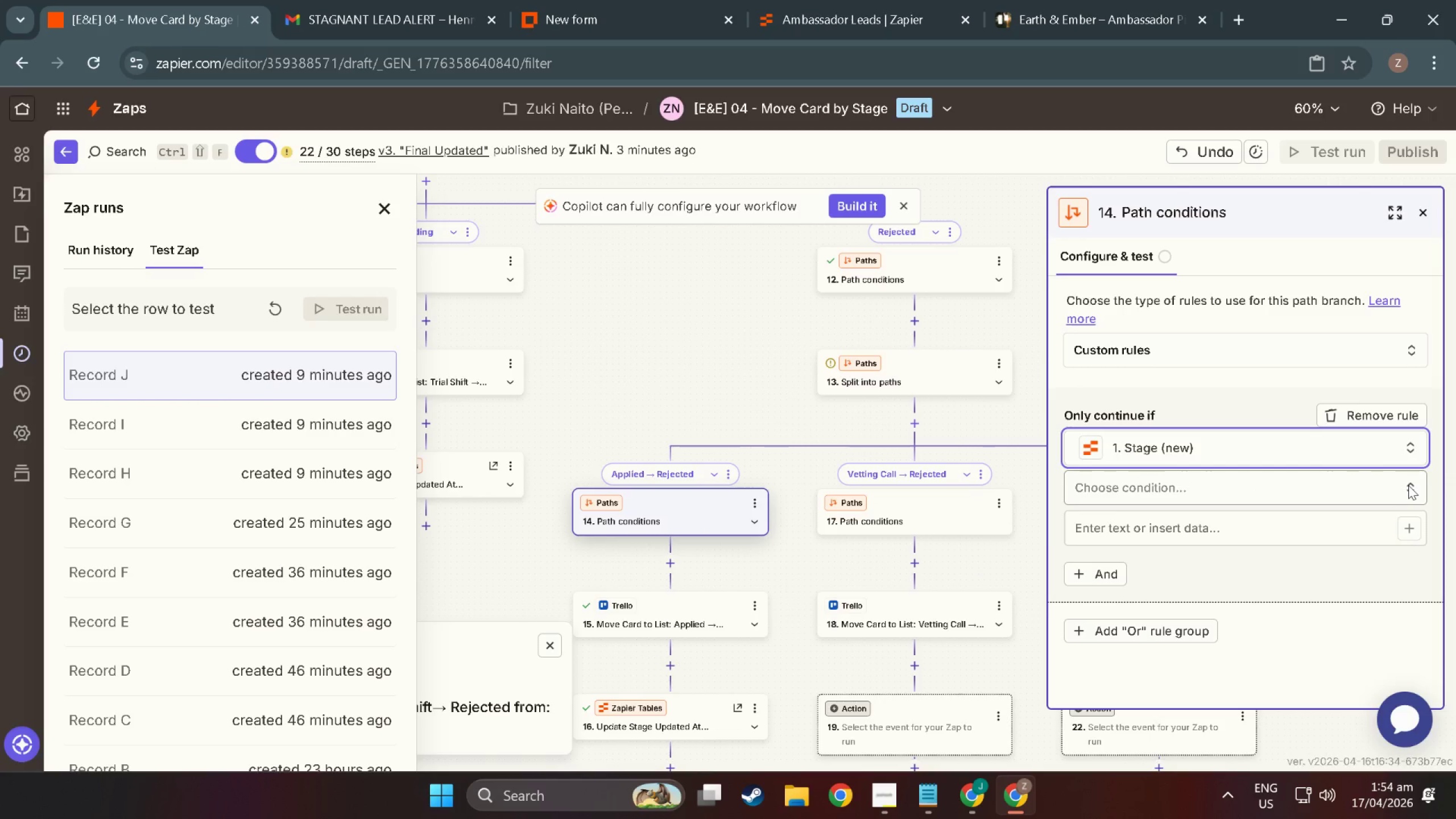 
wait(5.66)
 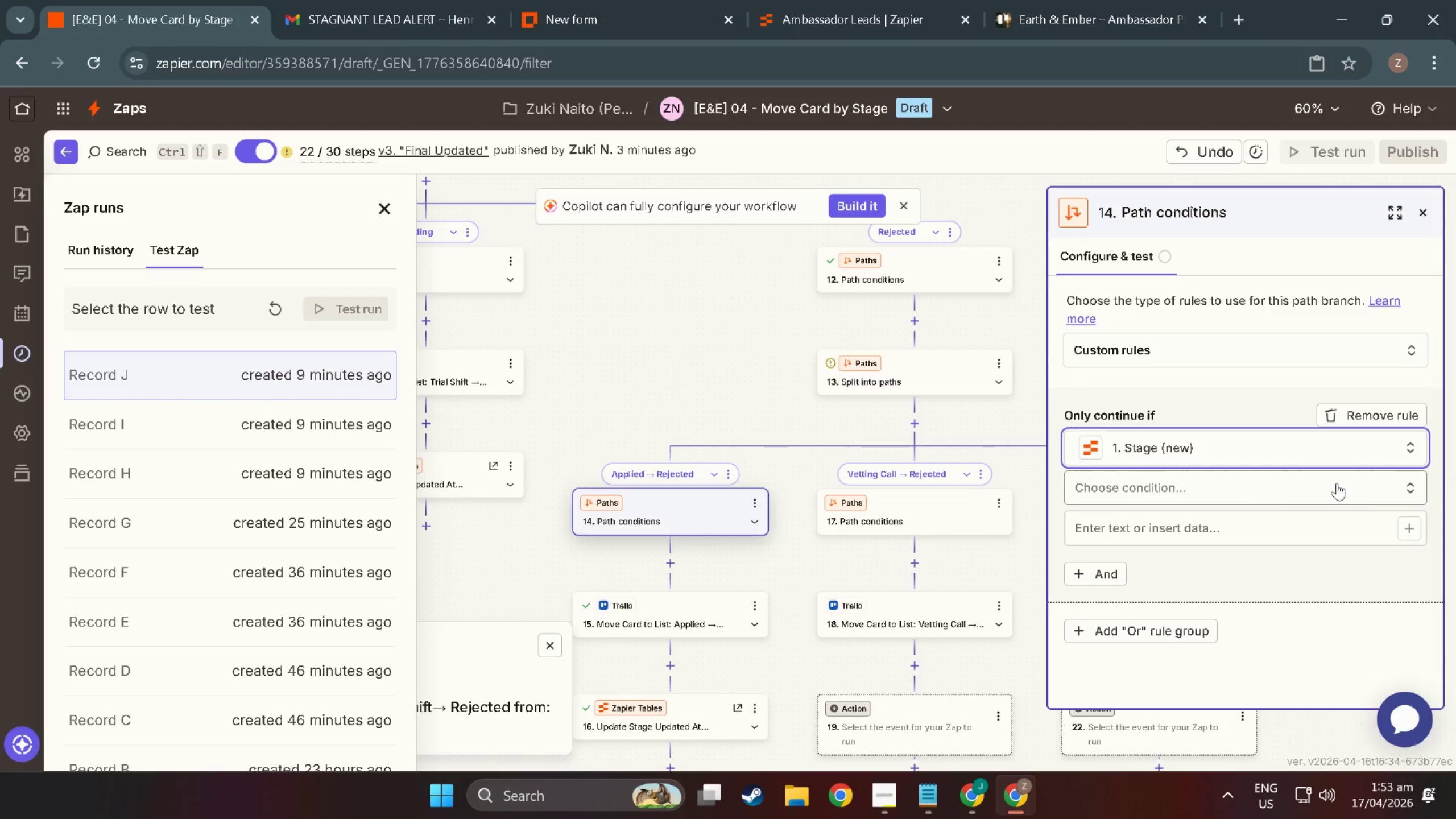 
scroll: coordinate [693, 419], scroll_direction: up, amount: 7.0
 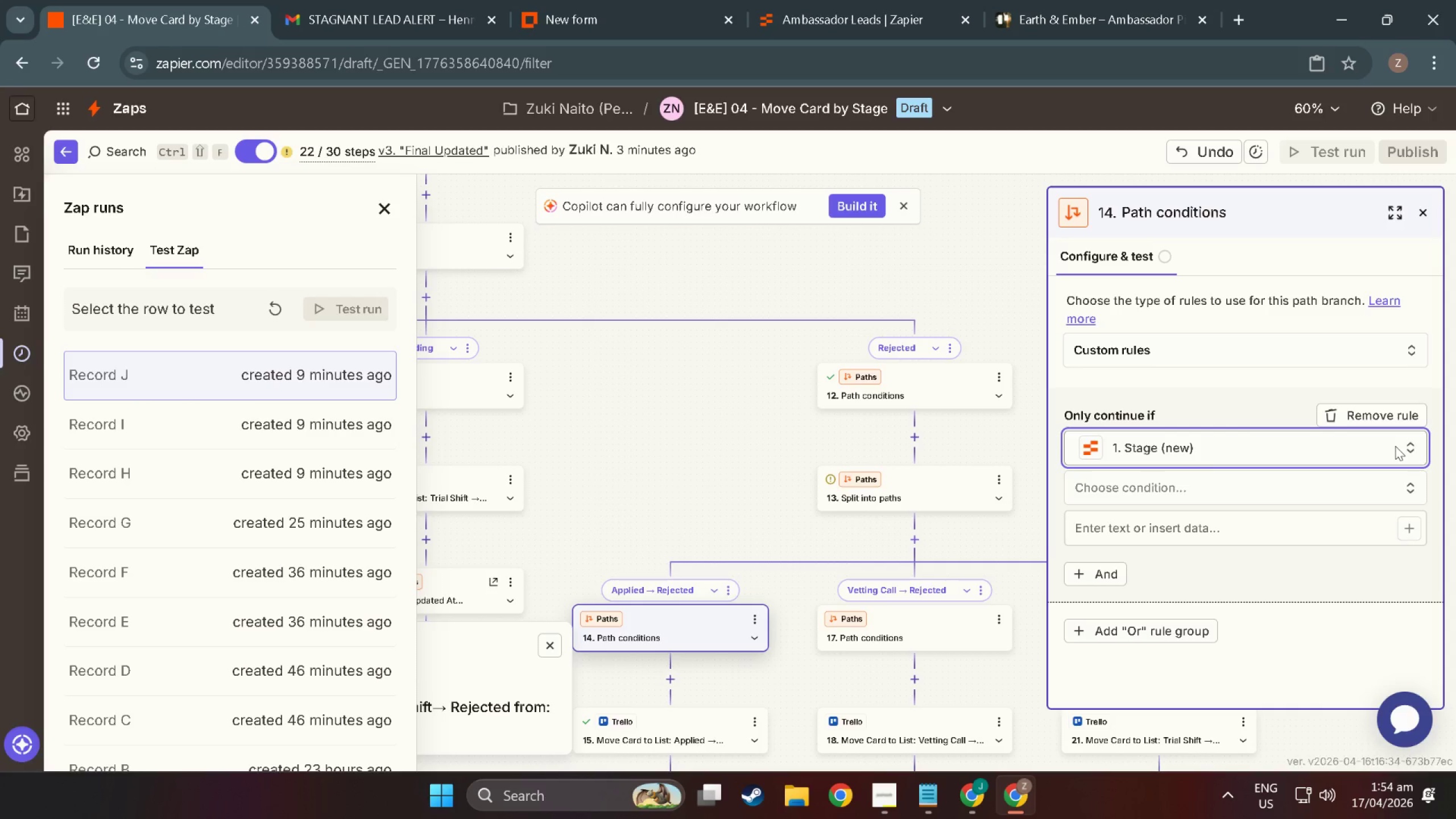 
wait(5.15)
 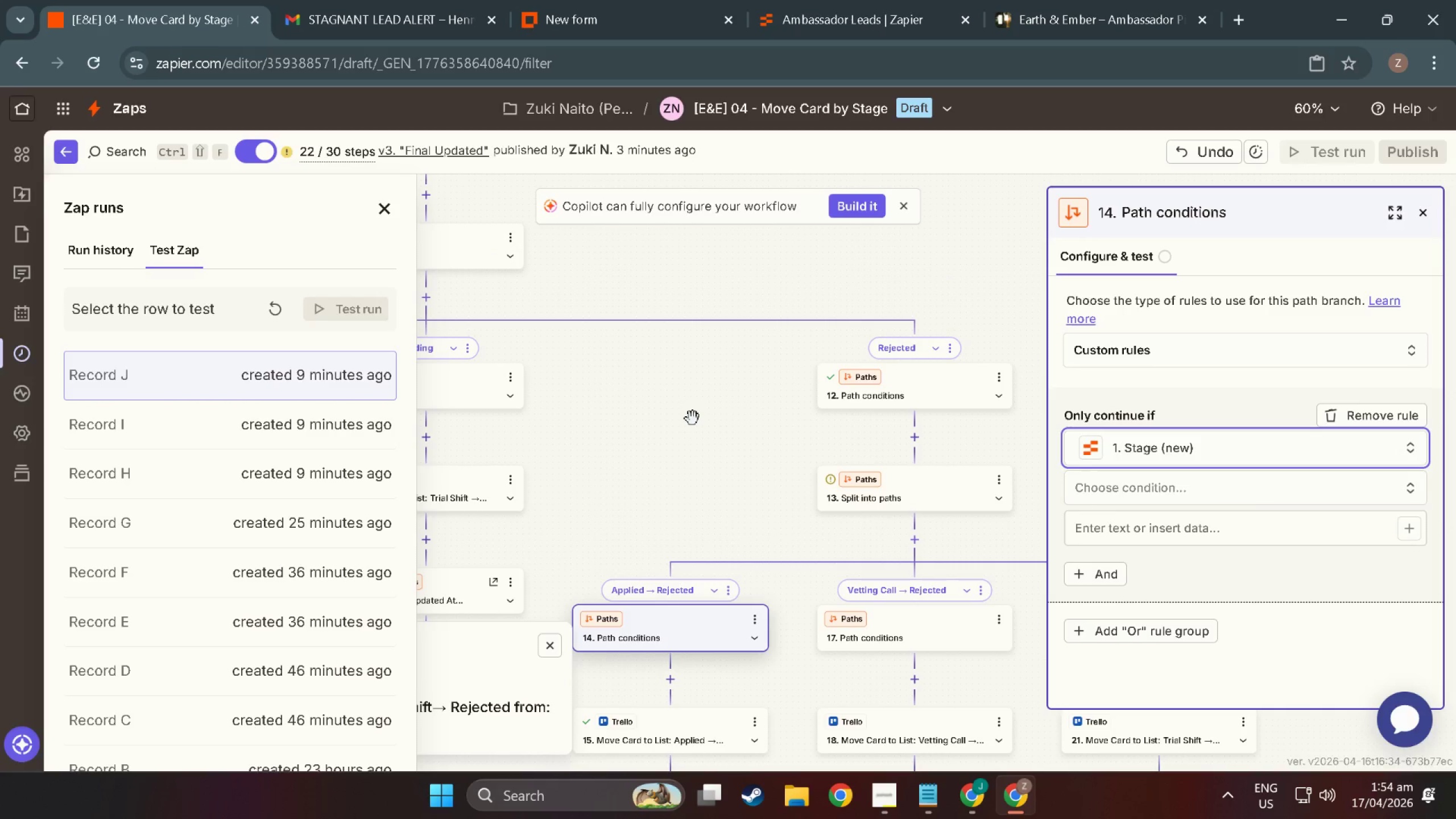 
left_click([1409, 446])
 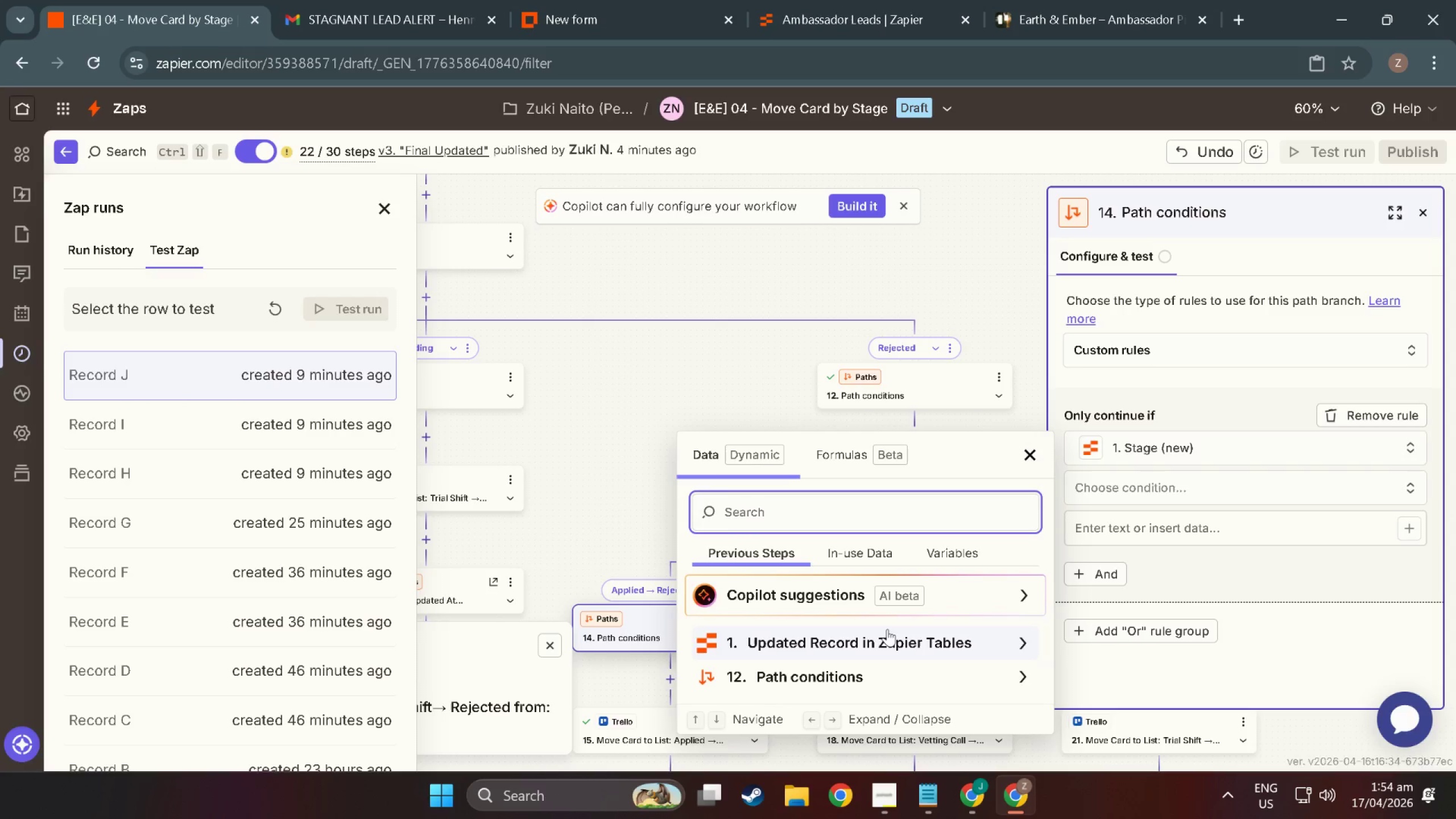 
scroll: coordinate [888, 652], scroll_direction: down, amount: 5.0
 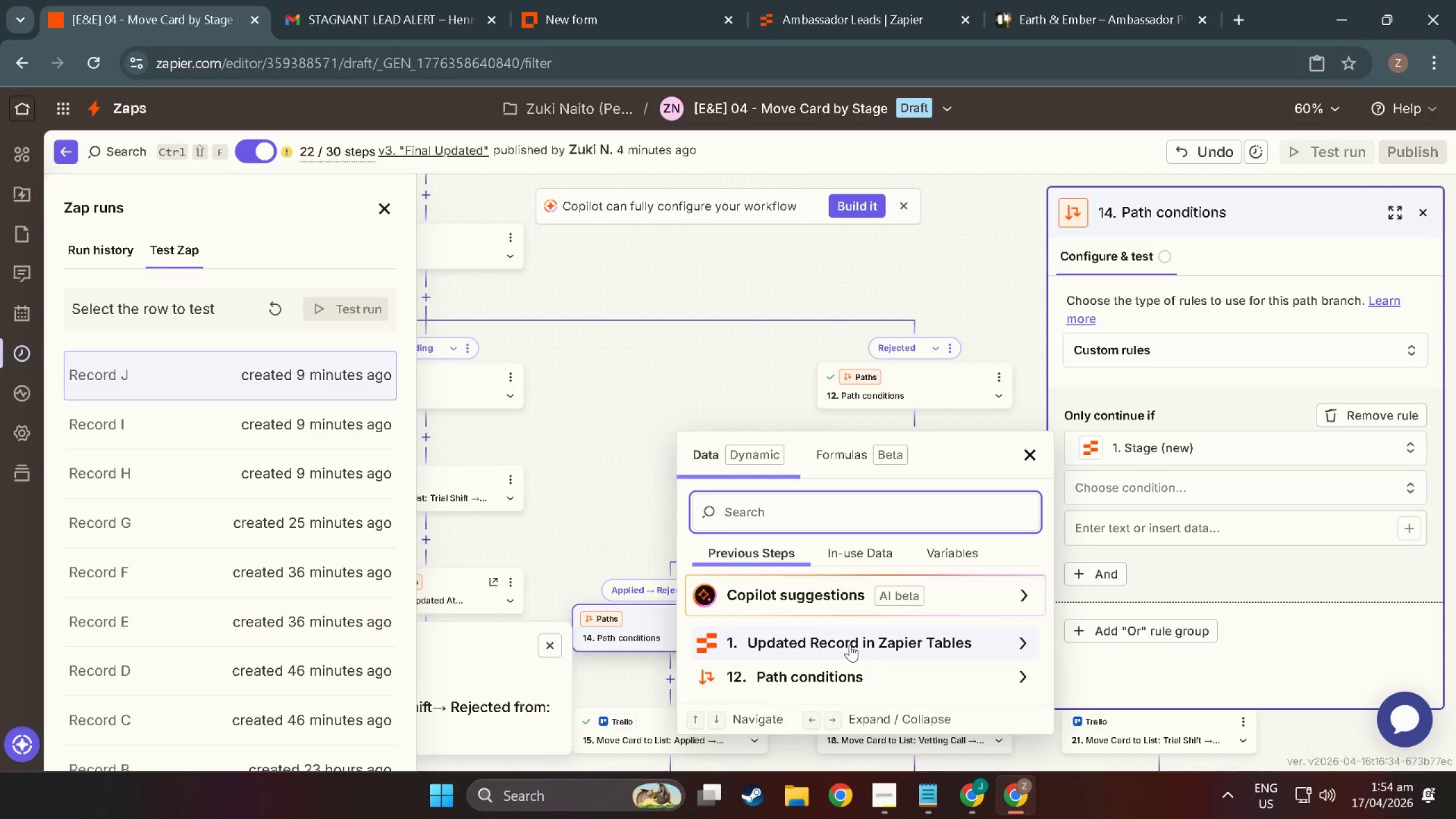 
wait(6.14)
 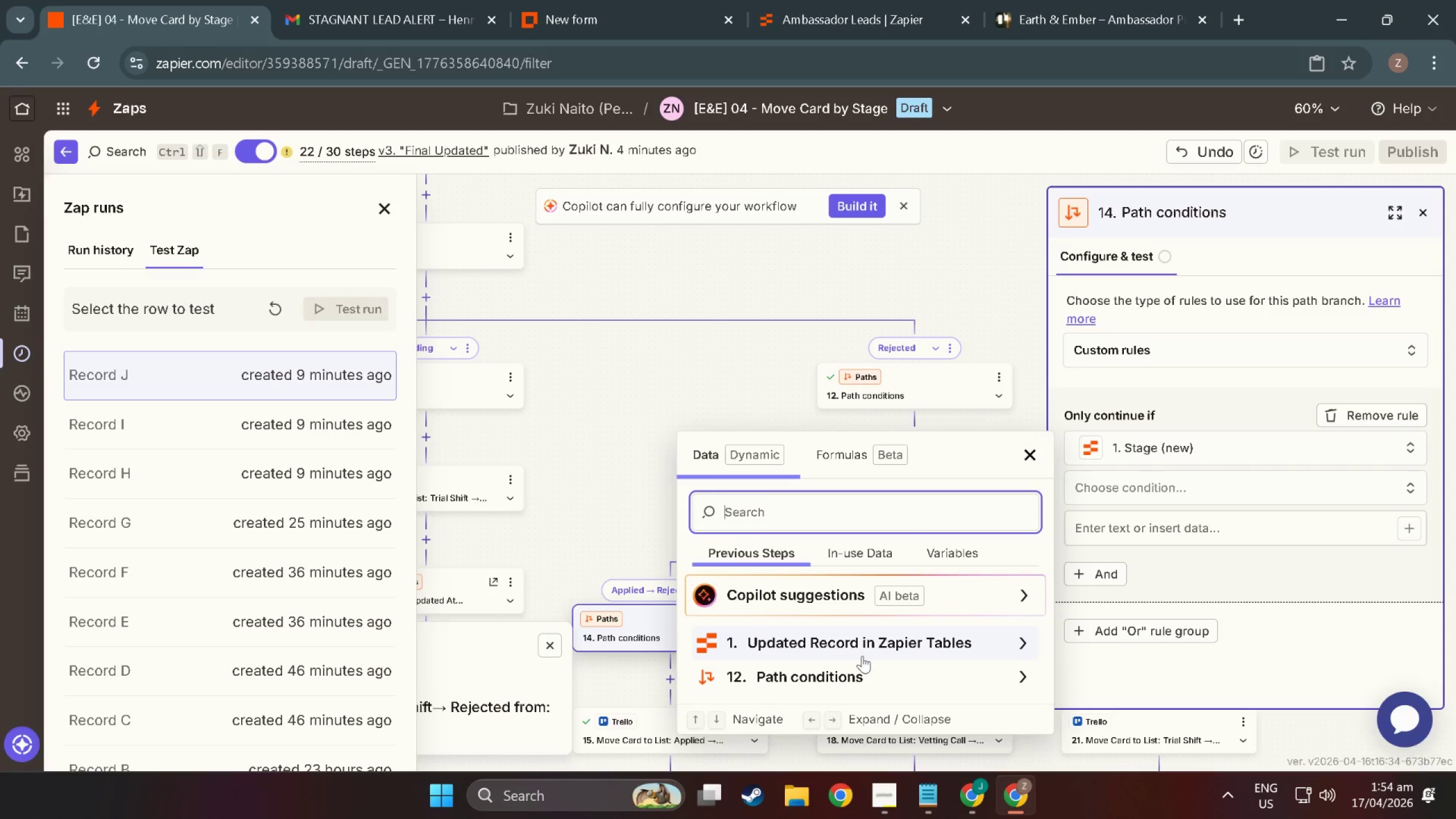 
left_click([850, 644])
 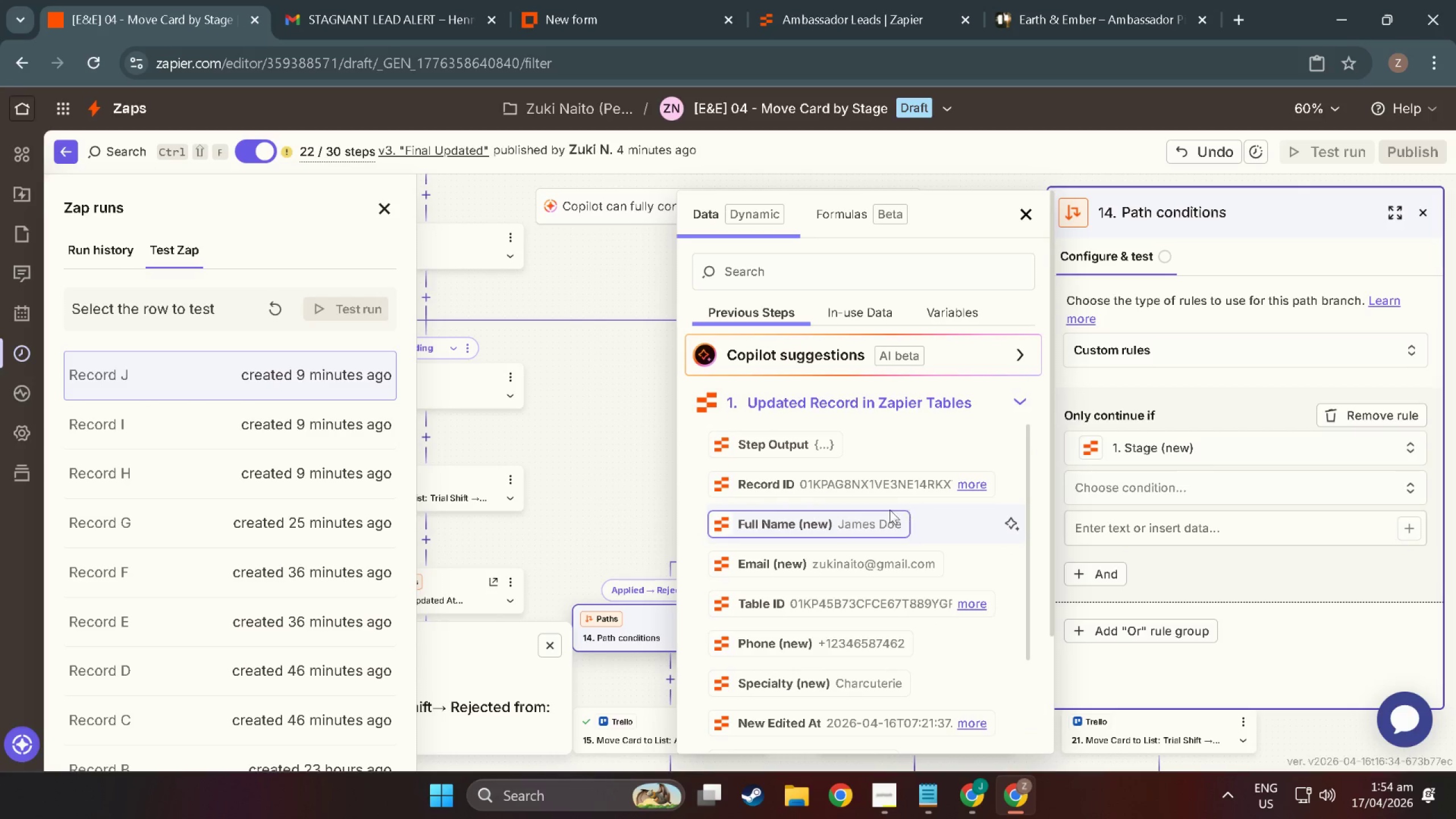 
scroll: coordinate [837, 558], scroll_direction: down, amount: 26.0
 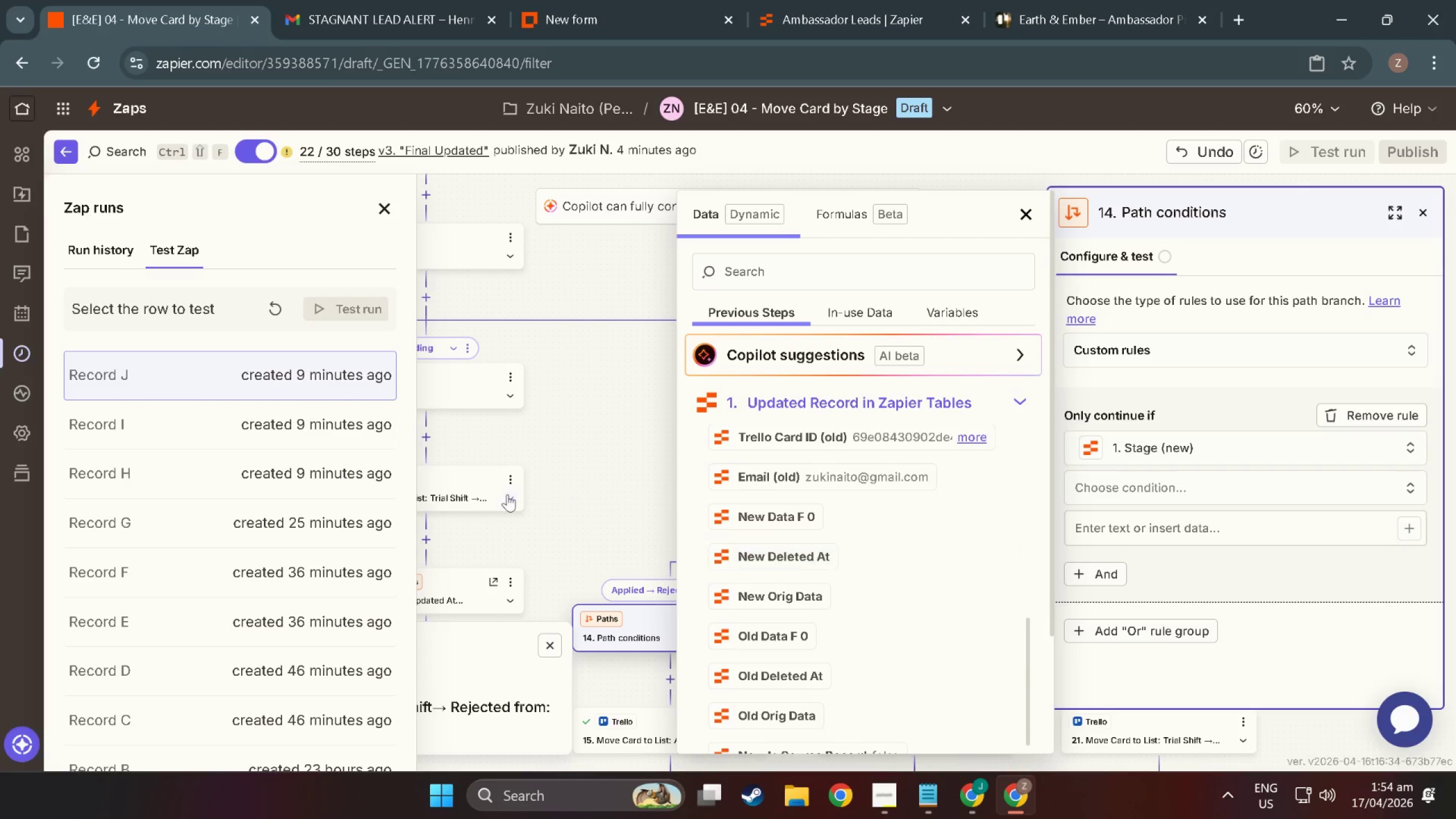 
left_click([507, 494])
 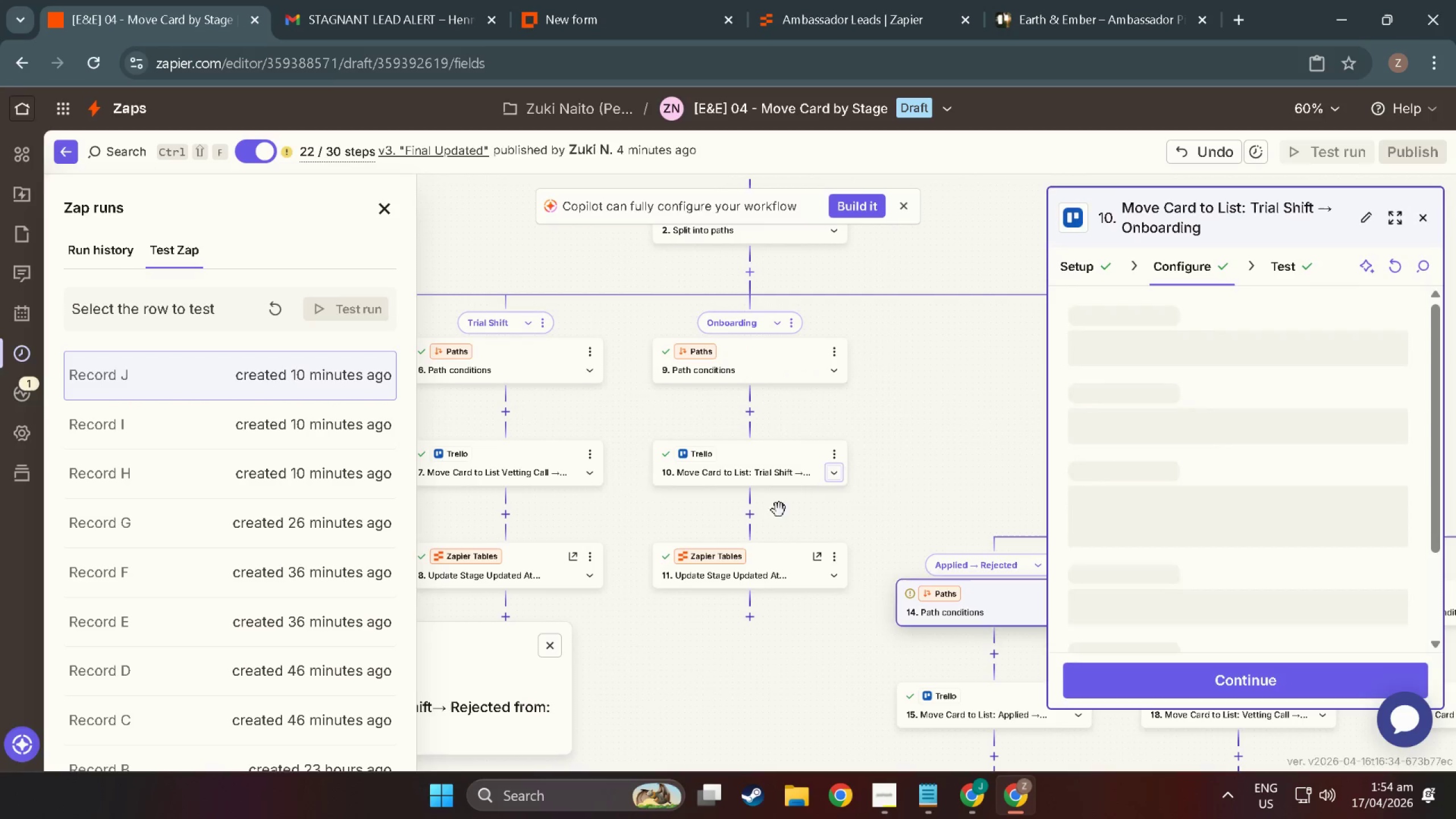 
left_click_drag(start_coordinate=[880, 469], to_coordinate=[539, 457])
 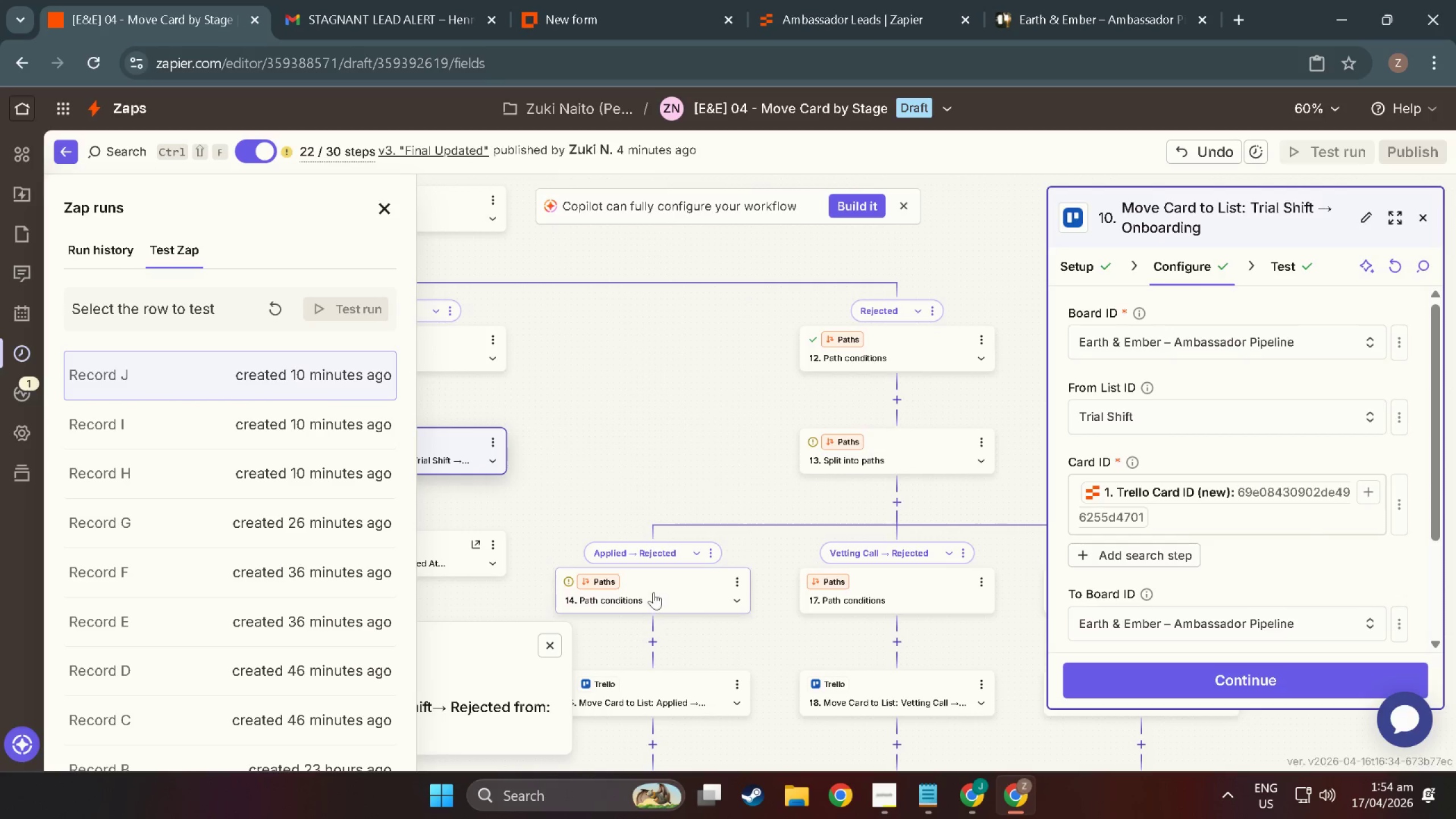 
left_click([653, 592])
 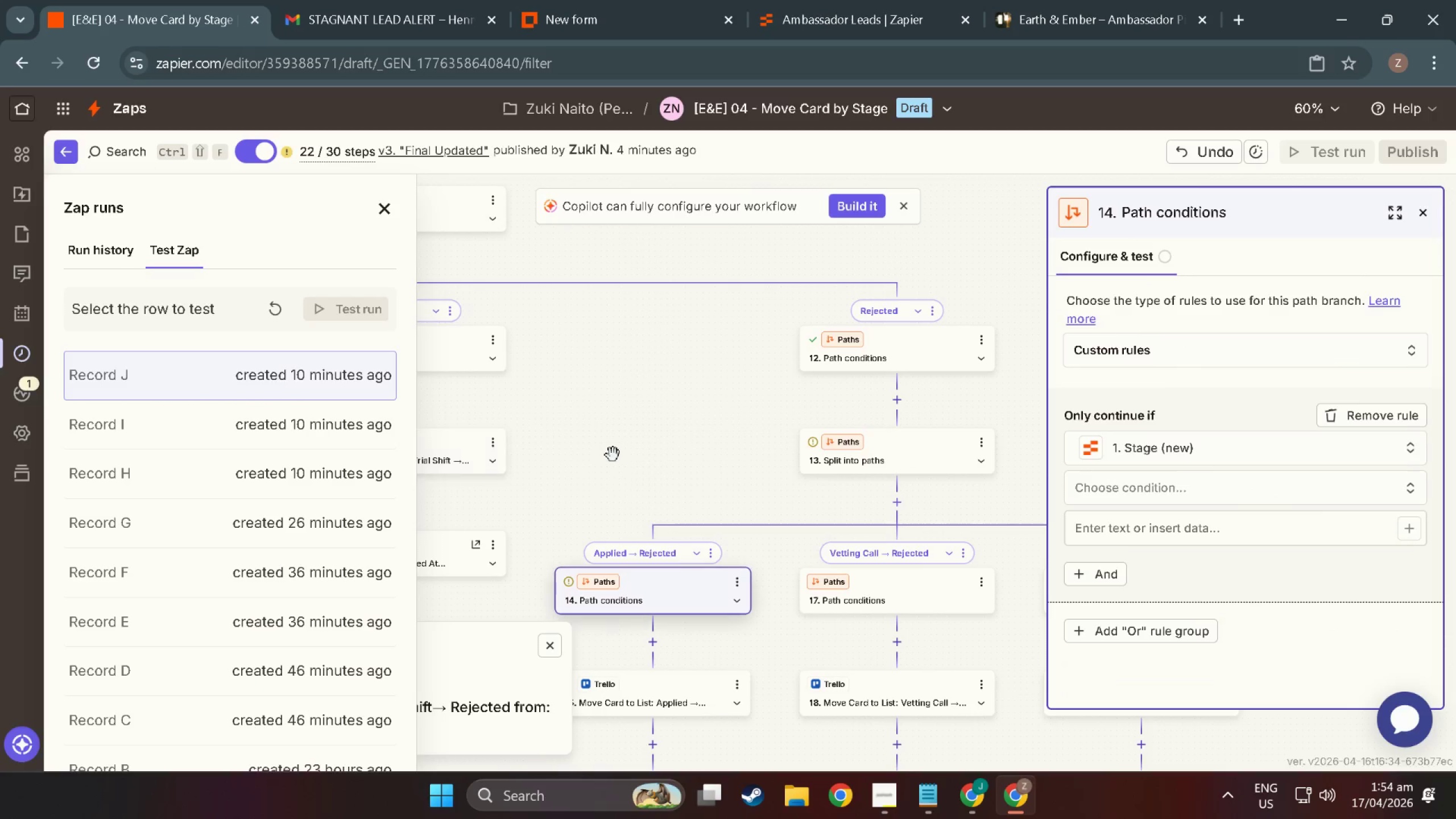 
left_click_drag(start_coordinate=[617, 457], to_coordinate=[637, 315])
 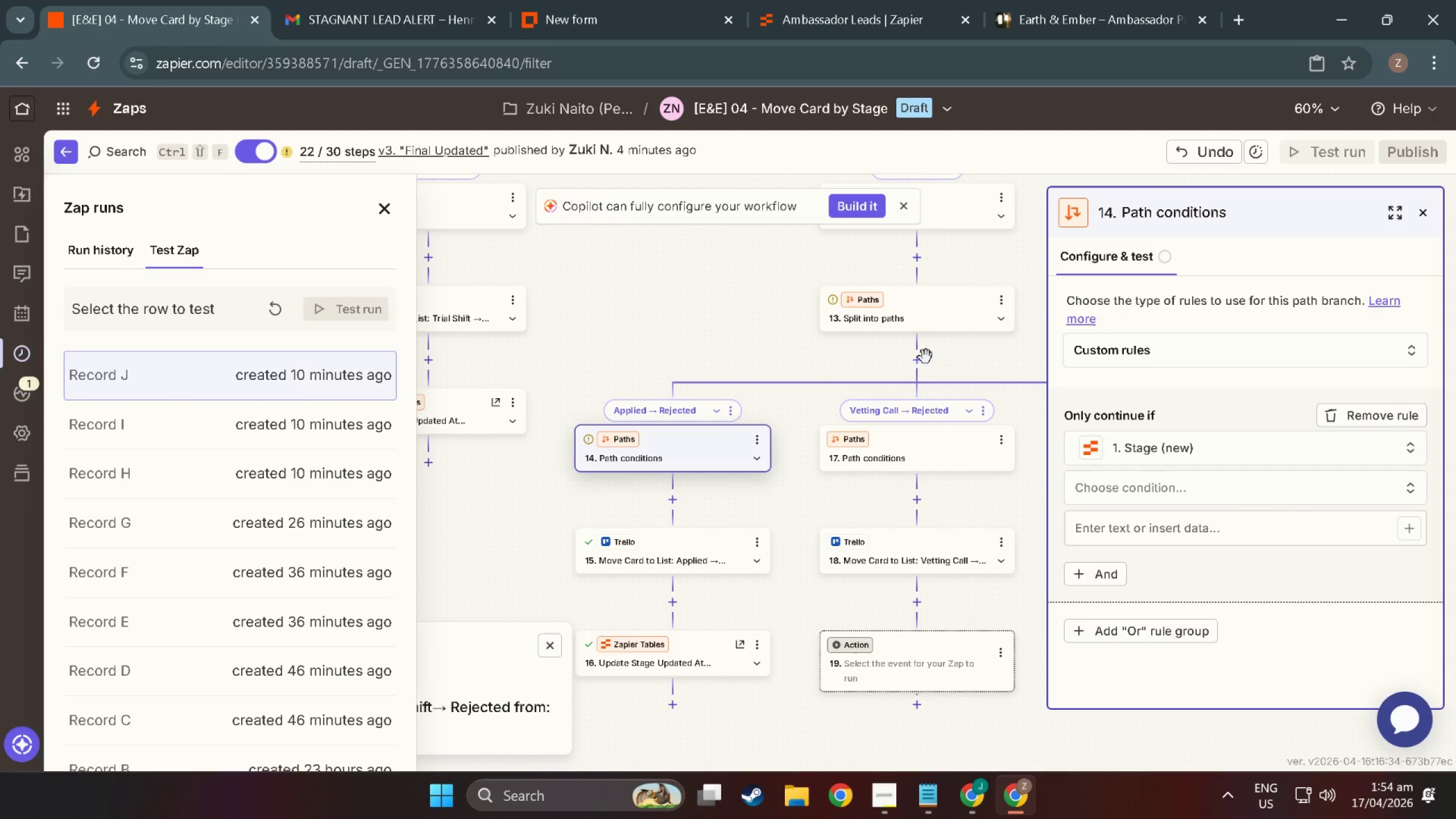 
wait(5.74)
 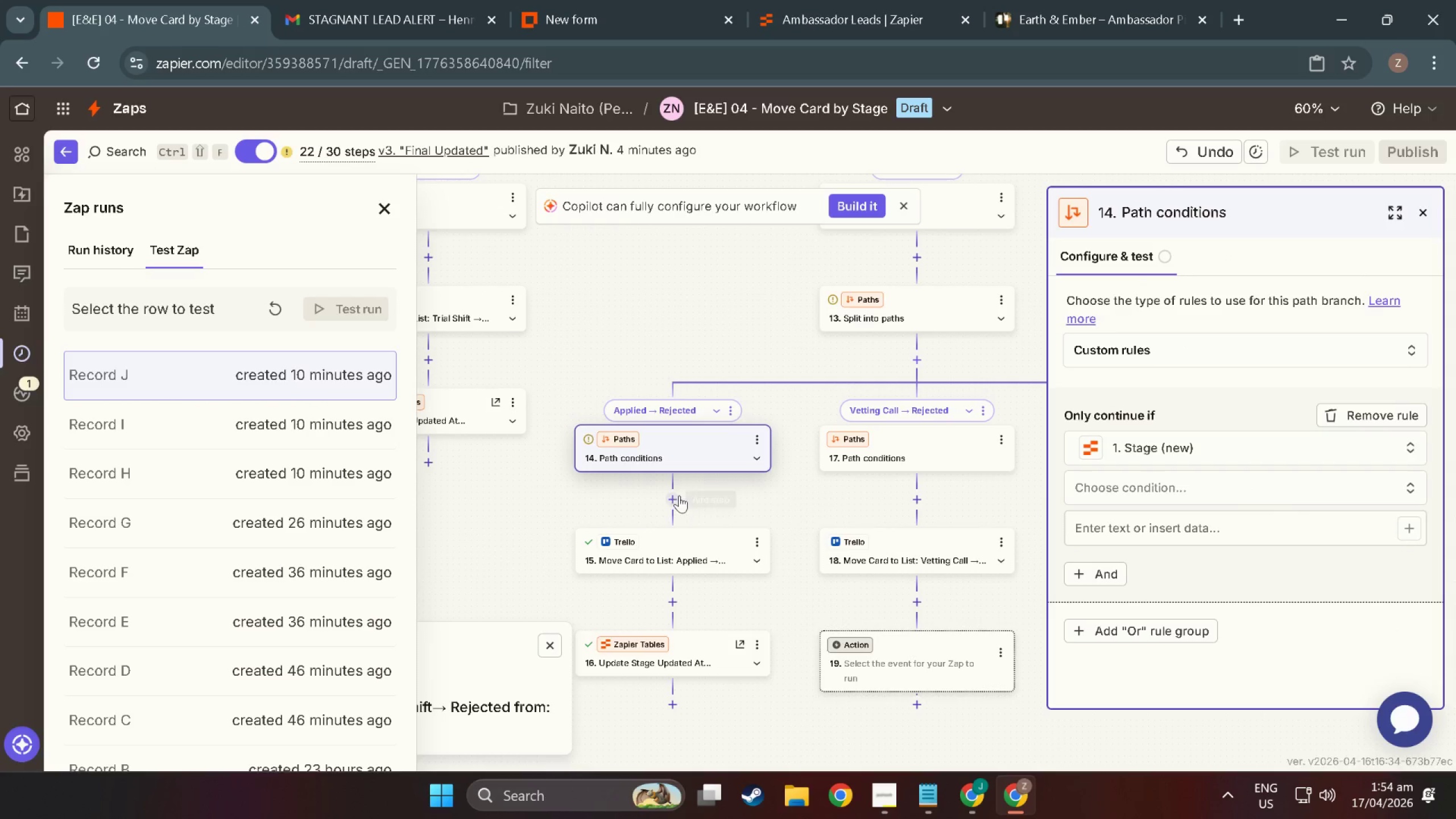 
left_click([918, 363])
 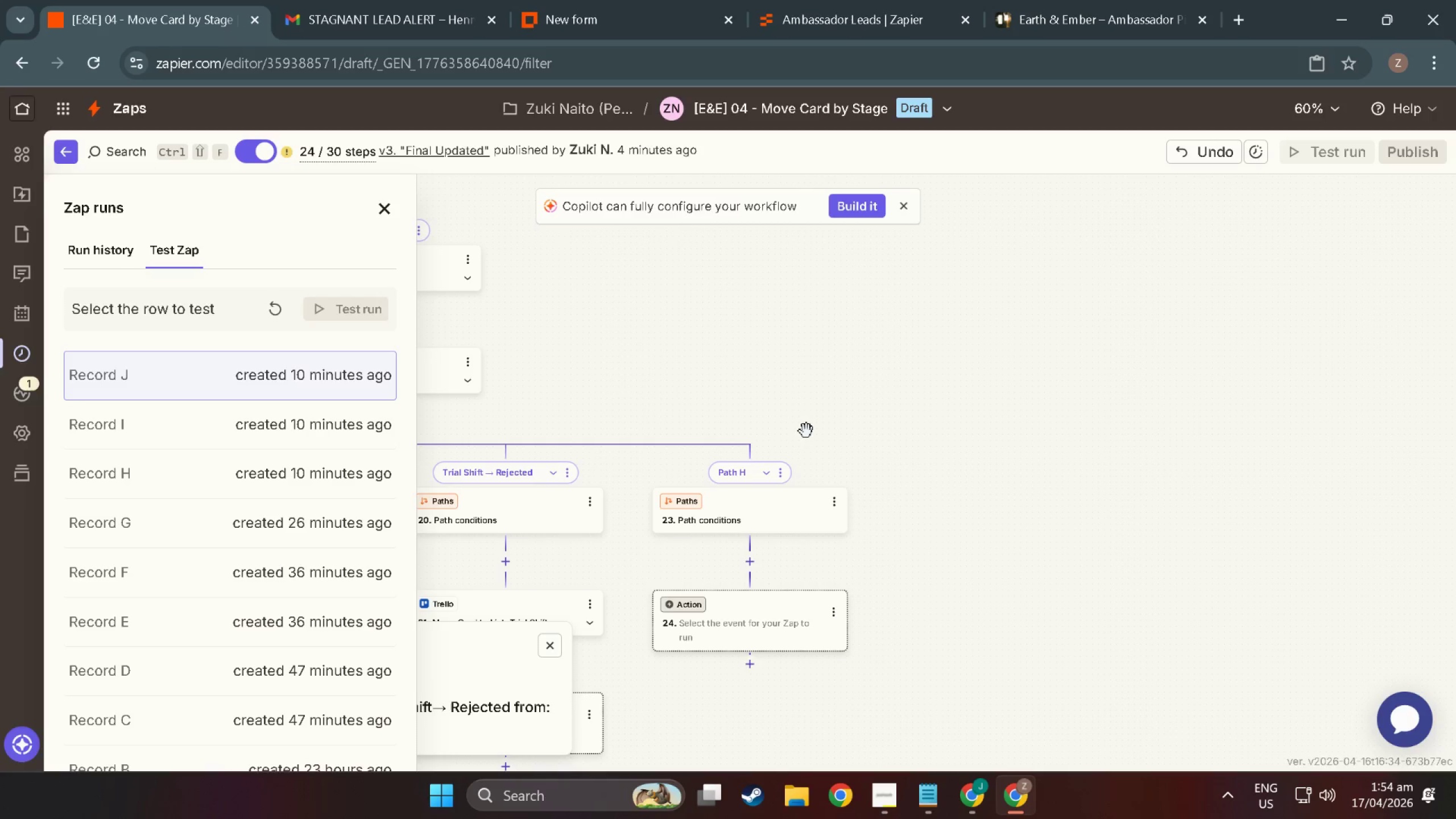 
key(Control+Z)
 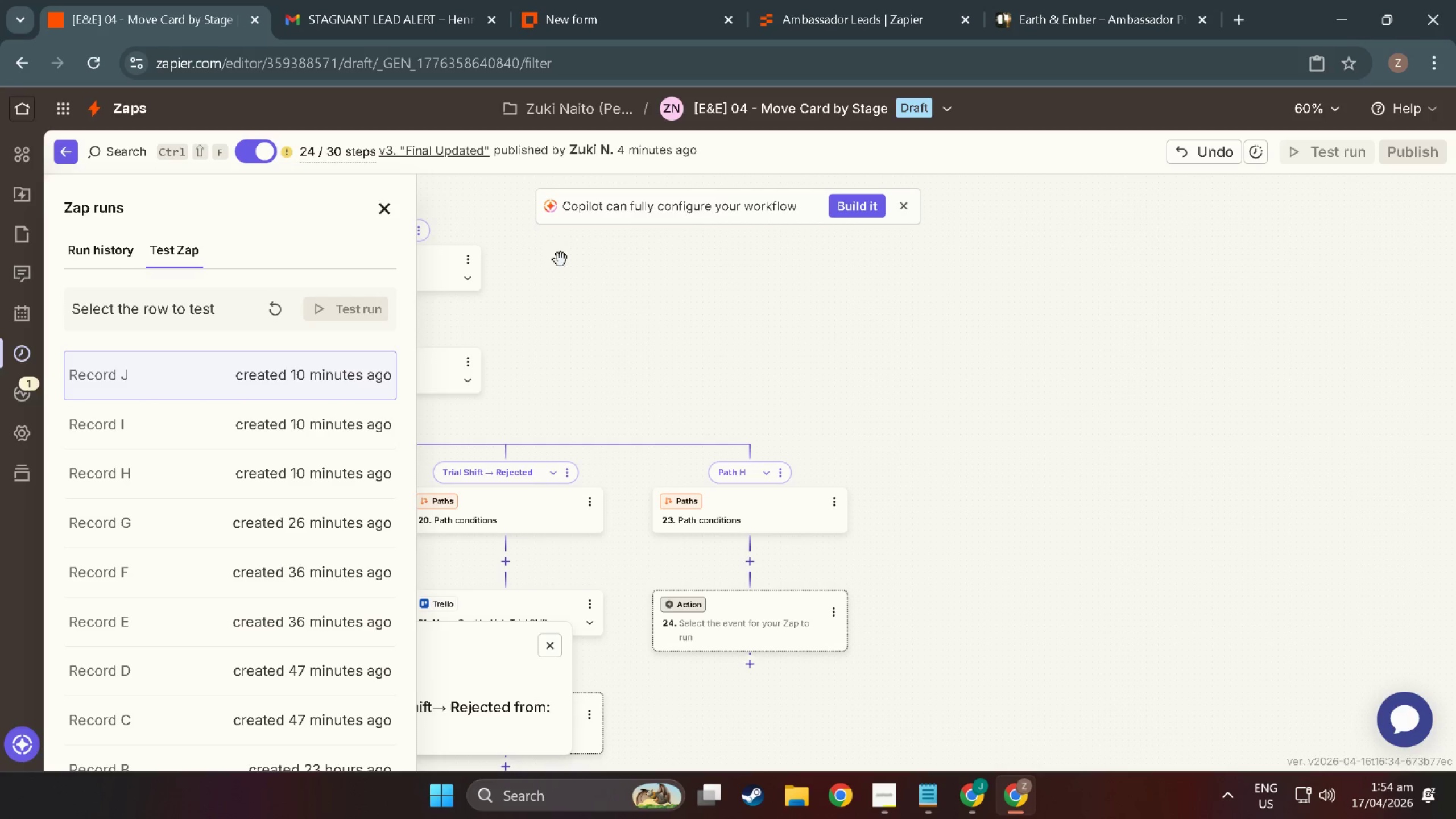 
left_click_drag(start_coordinate=[706, 374], to_coordinate=[835, 363])
 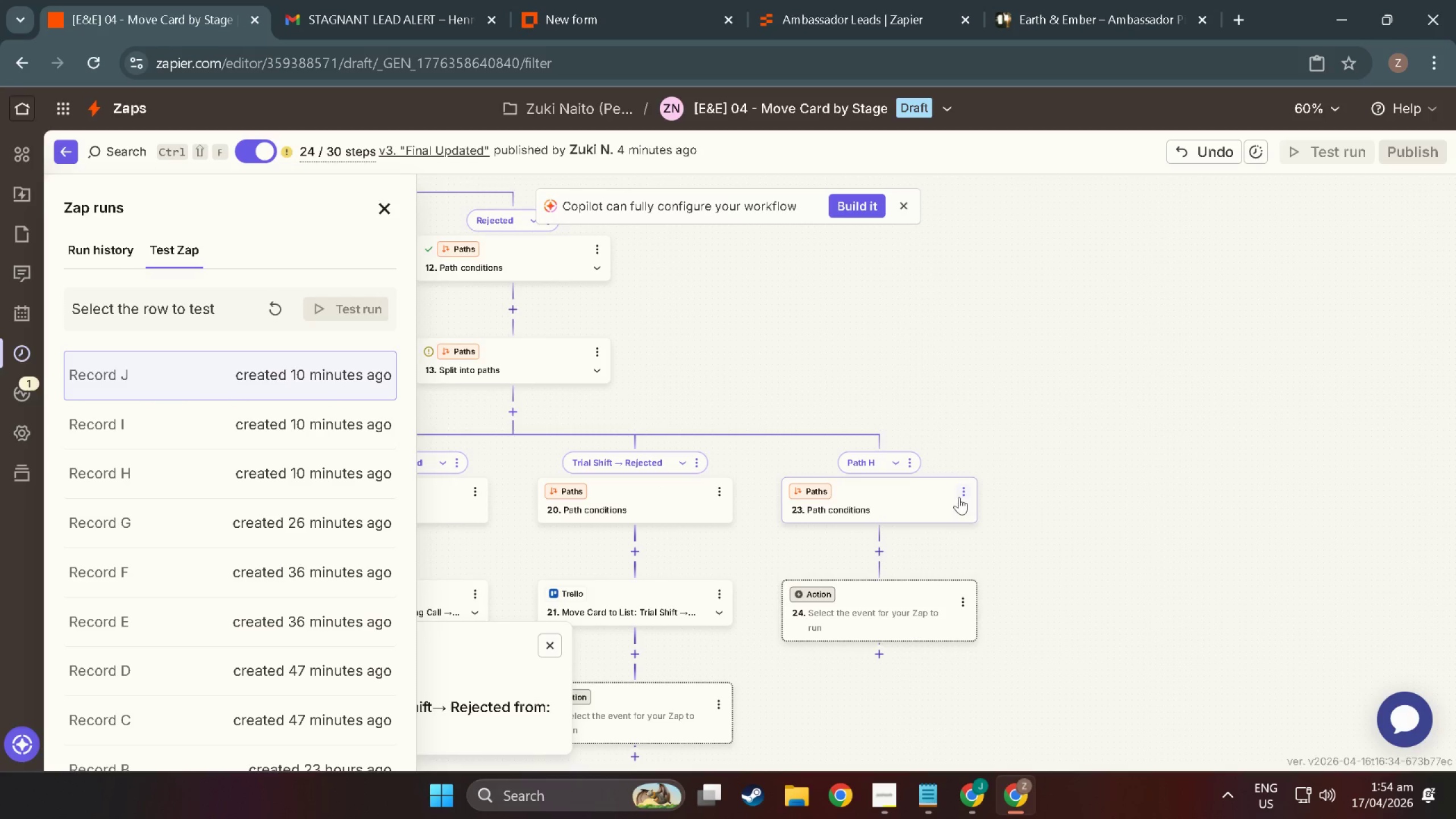 
key(Control+Z)
 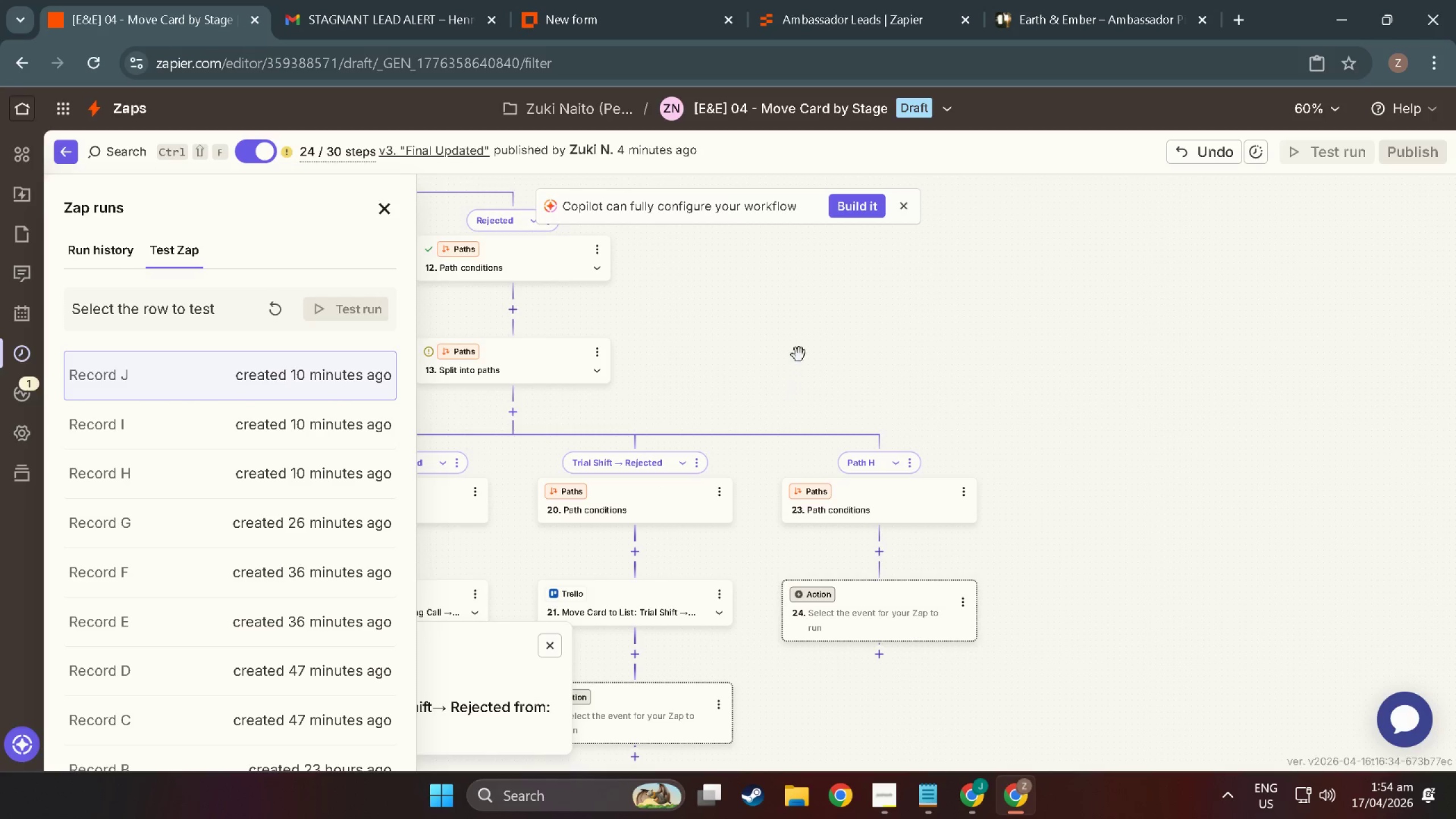 
left_click([800, 353])
 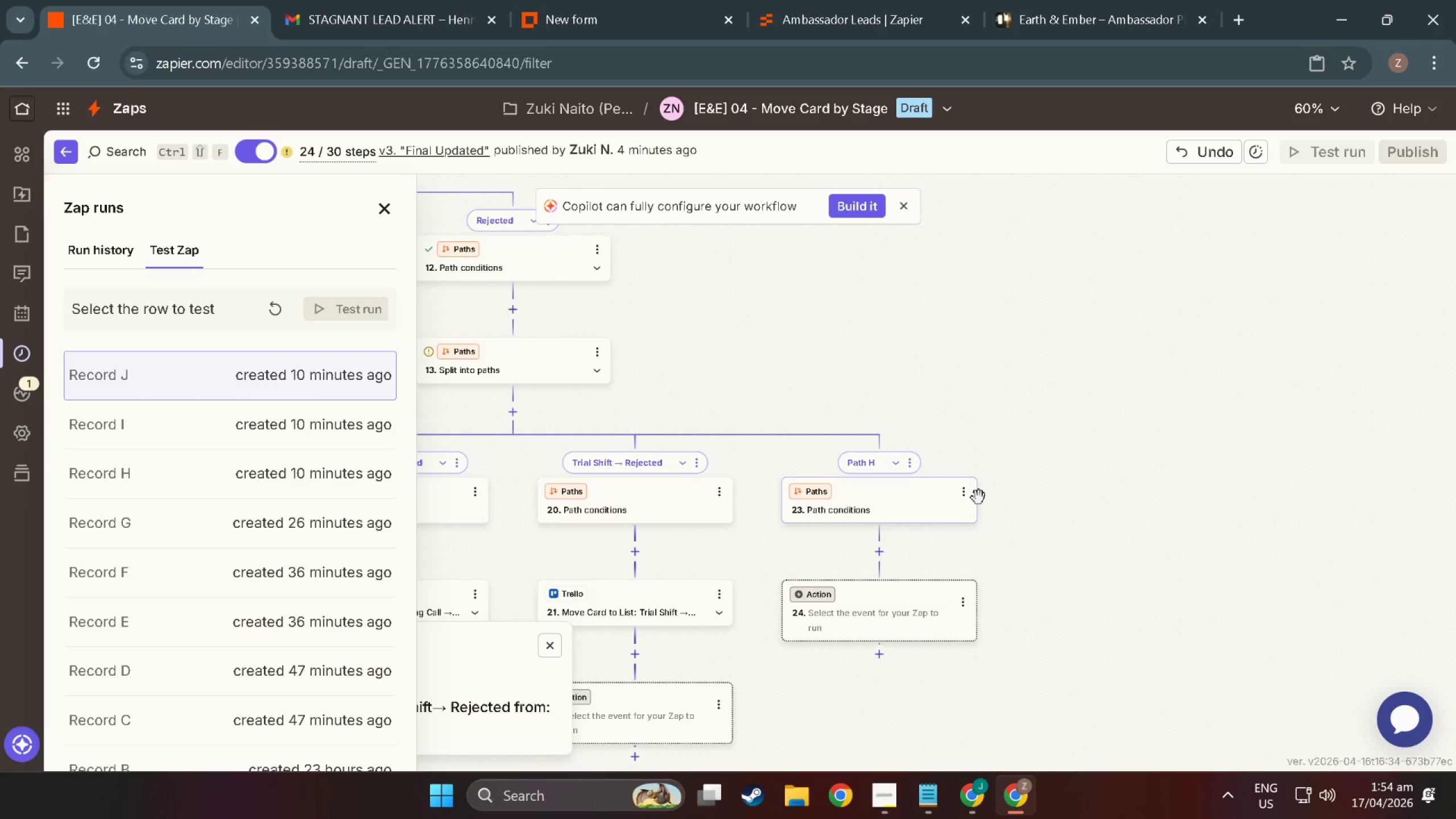 
left_click([966, 494])
 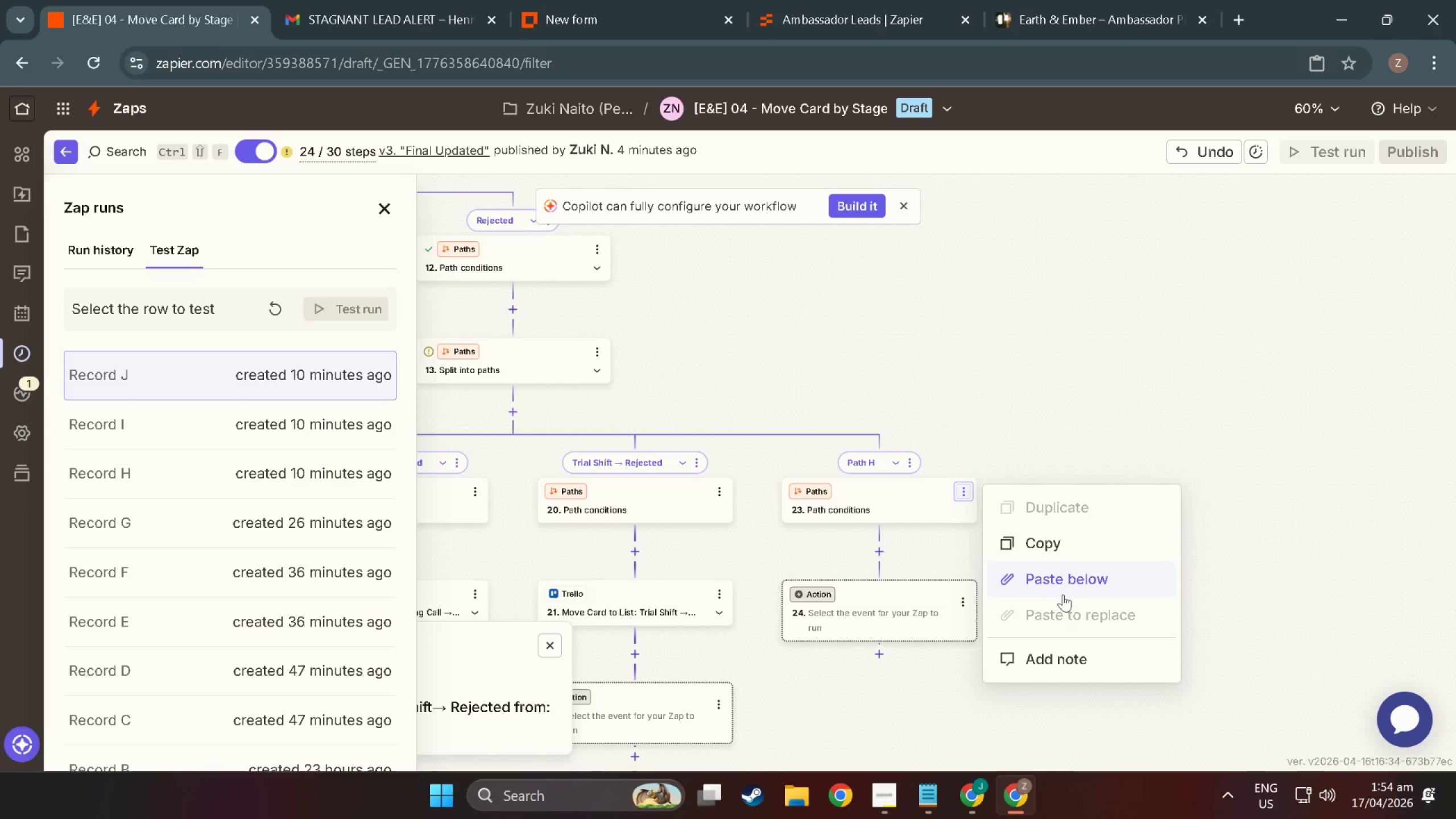 
left_click([915, 516])
 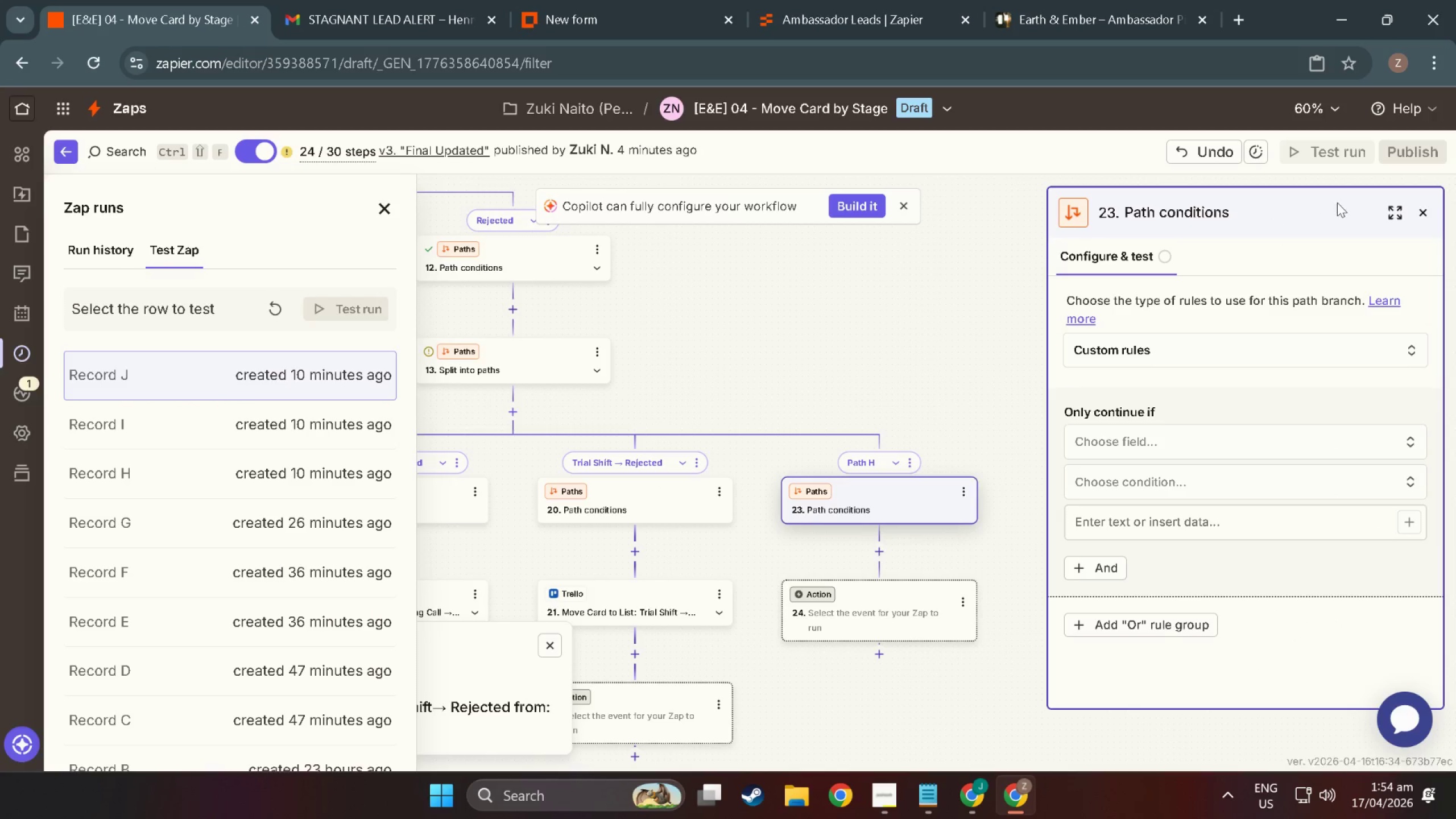 
left_click([820, 373])
 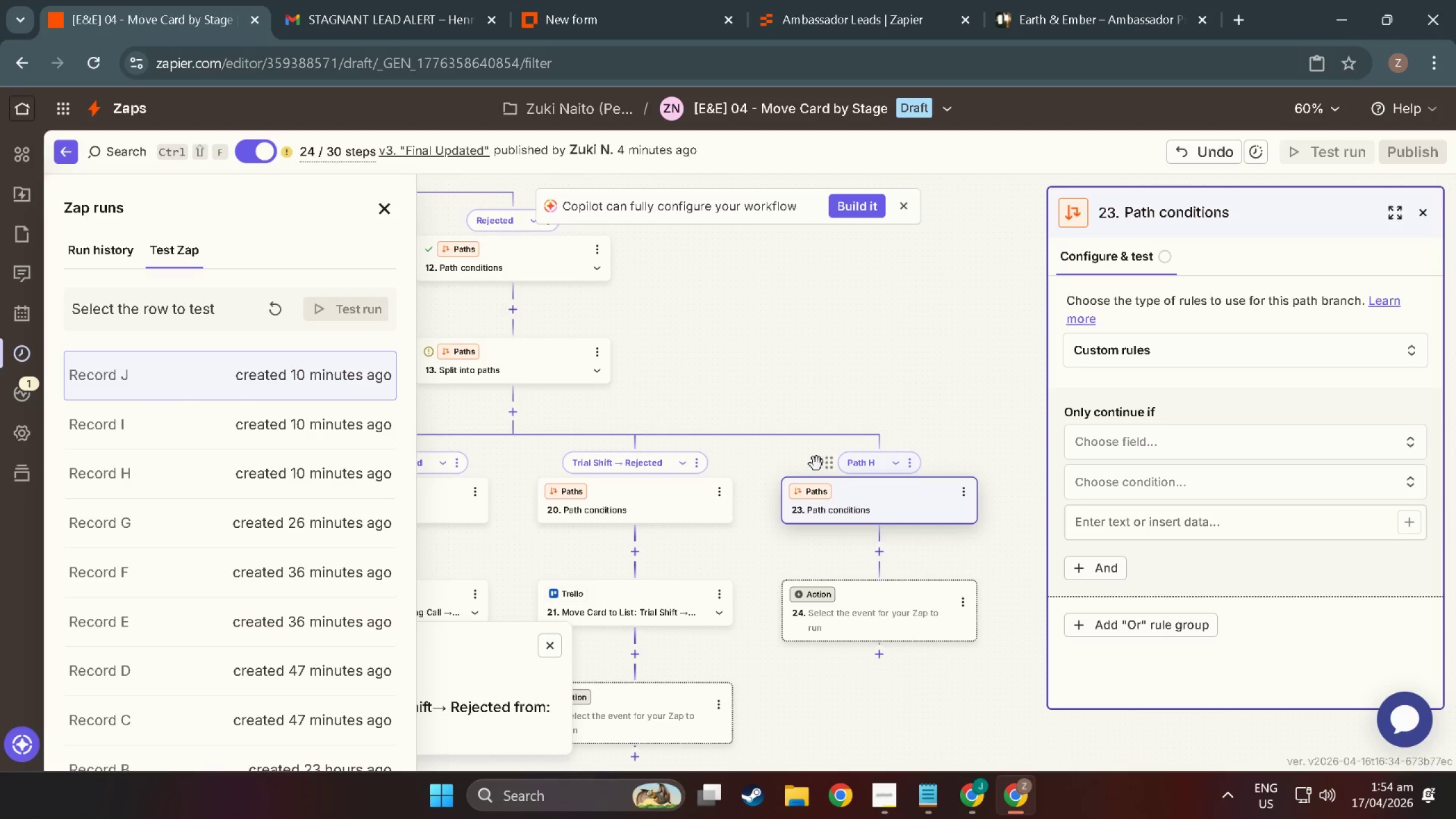 
left_click([824, 463])
 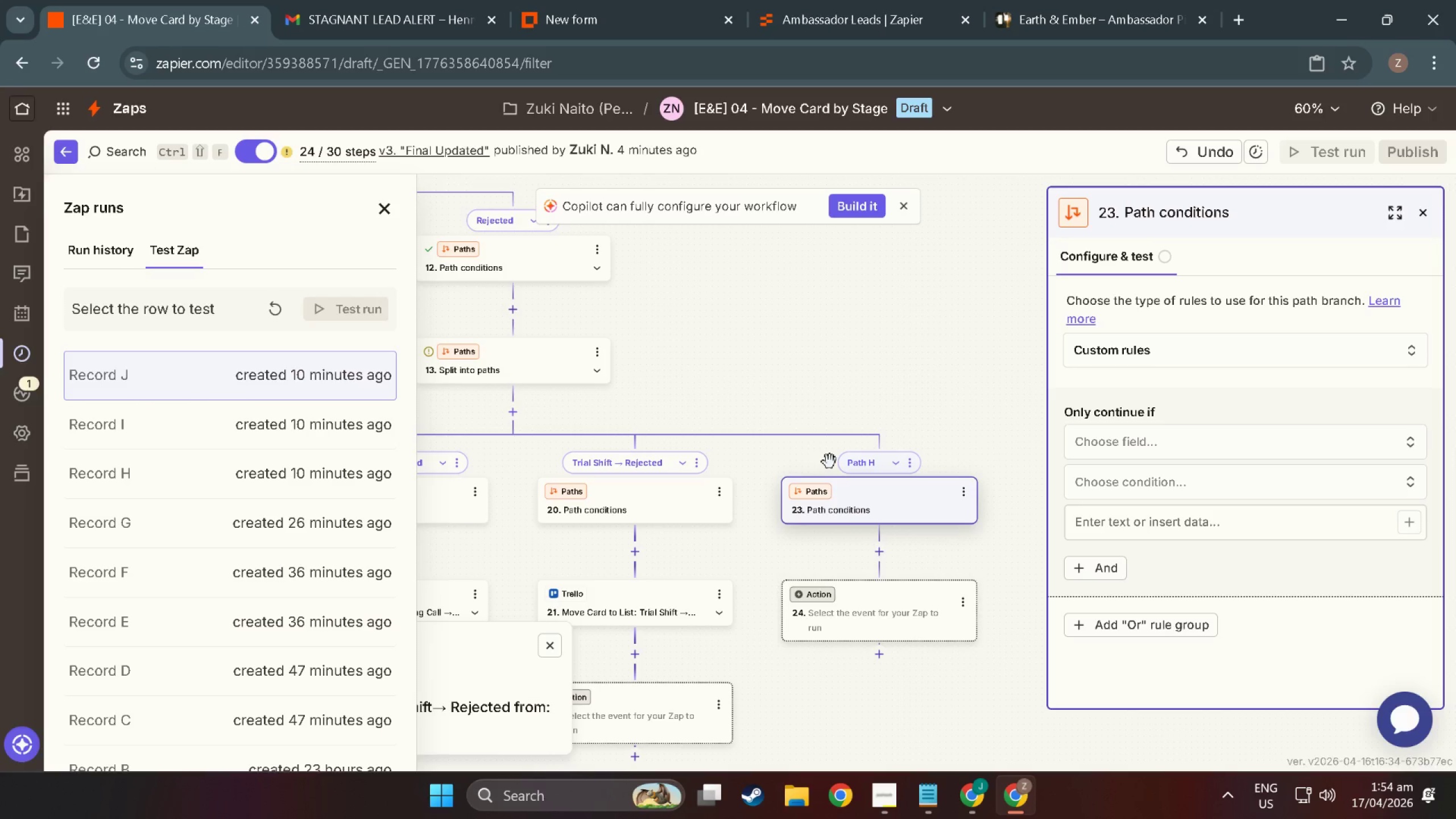 
double_click([830, 462])
 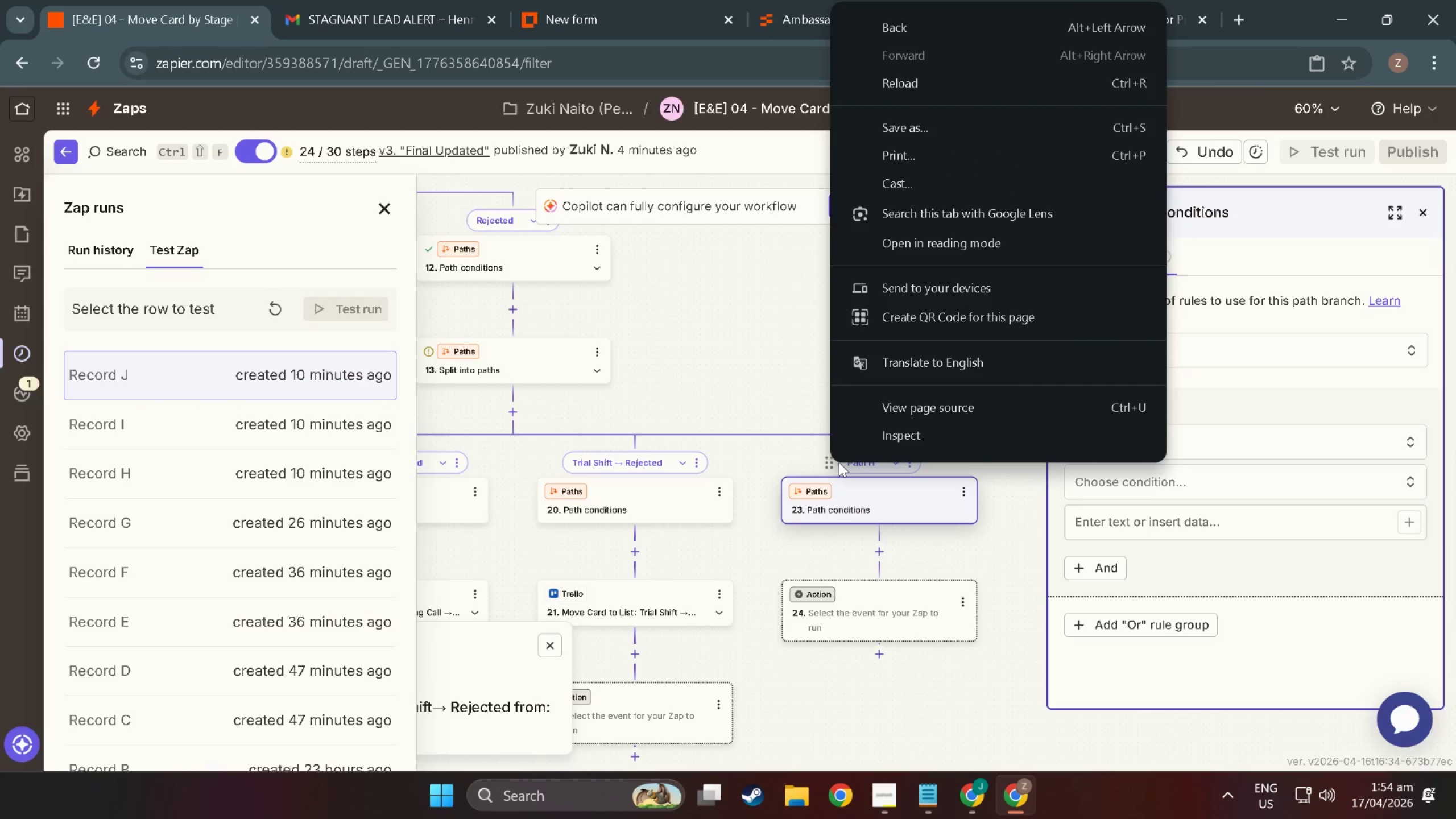 
left_click([855, 468])
 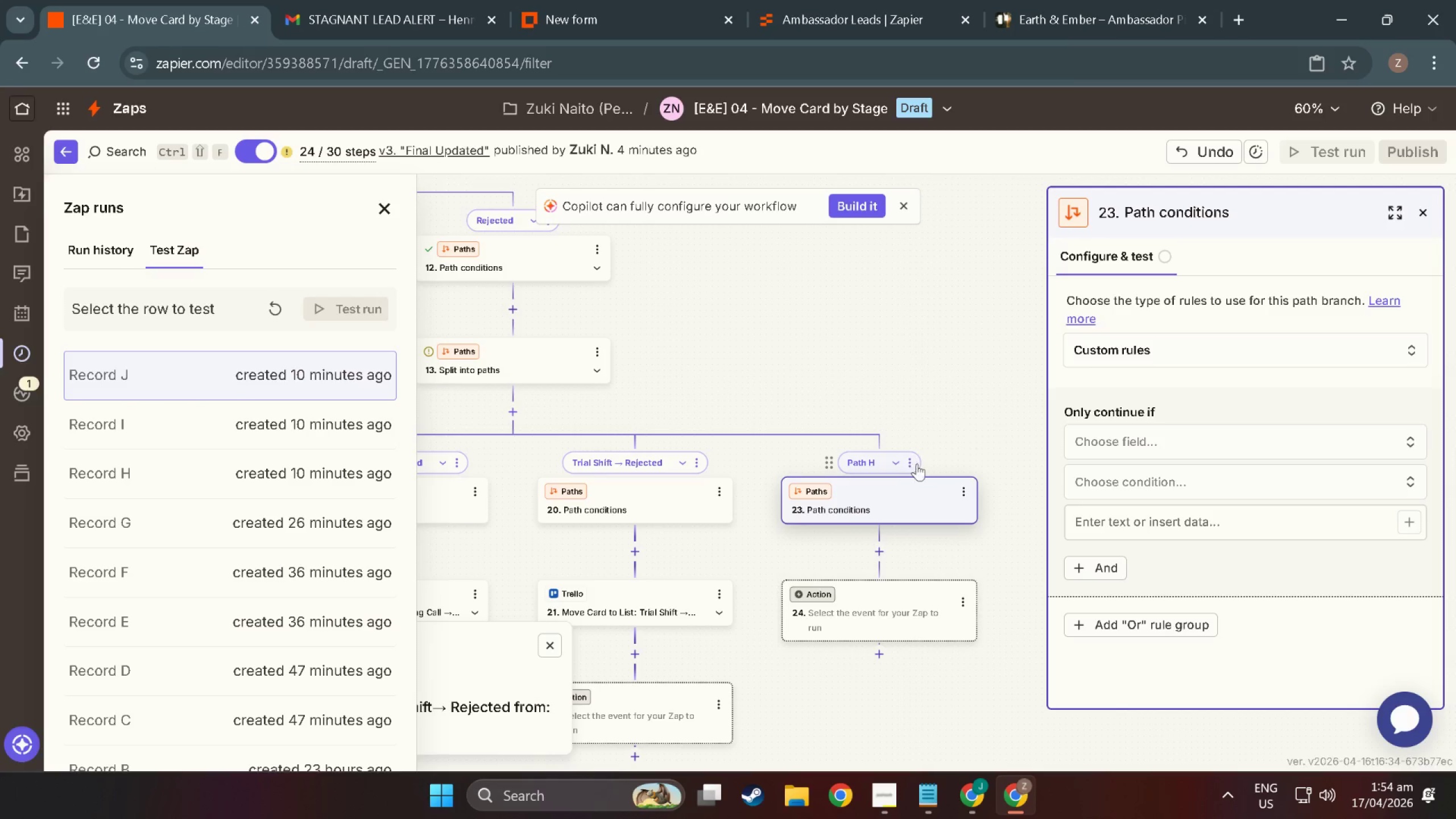 
left_click([913, 460])
 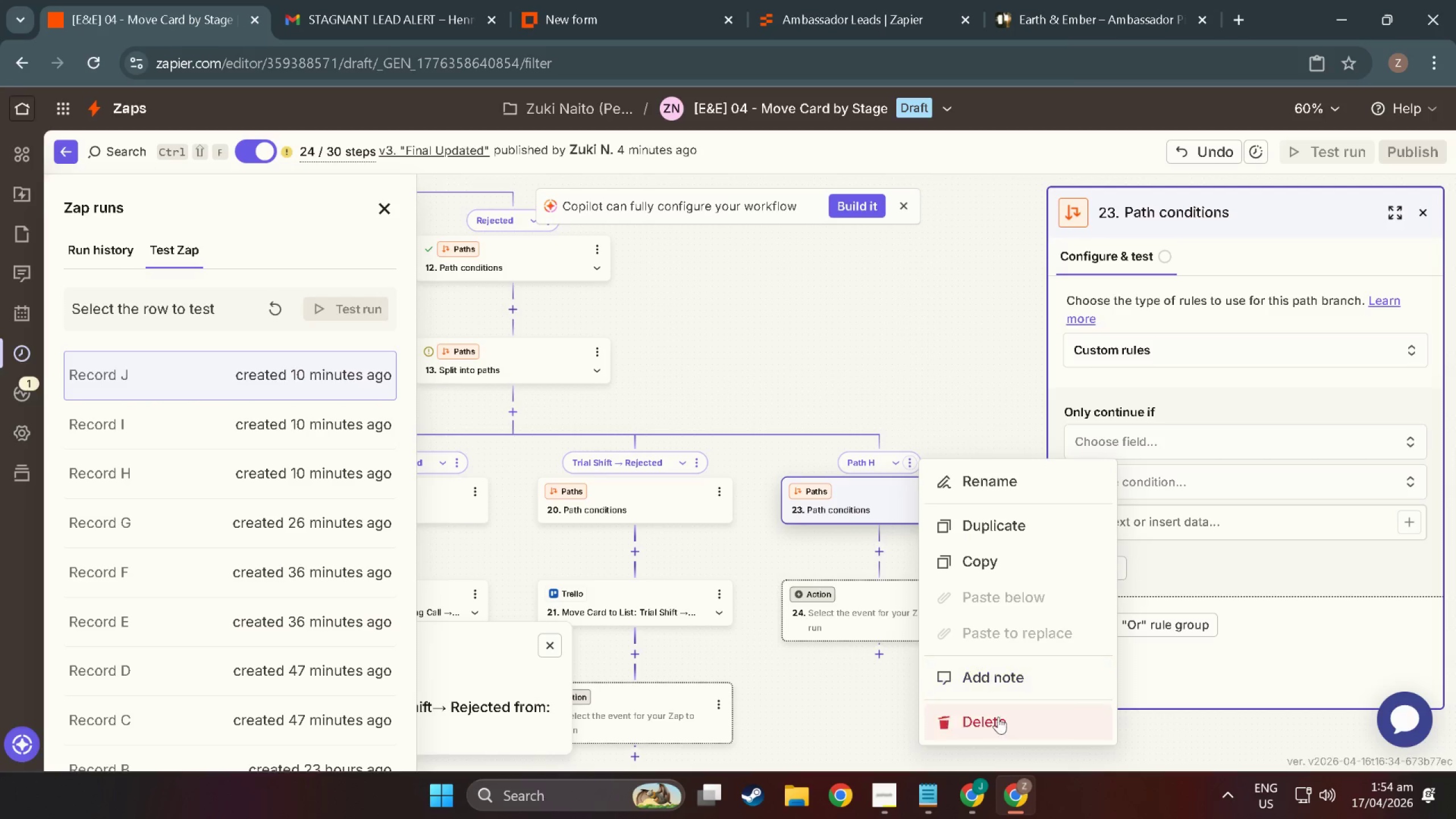 
double_click([999, 723])
 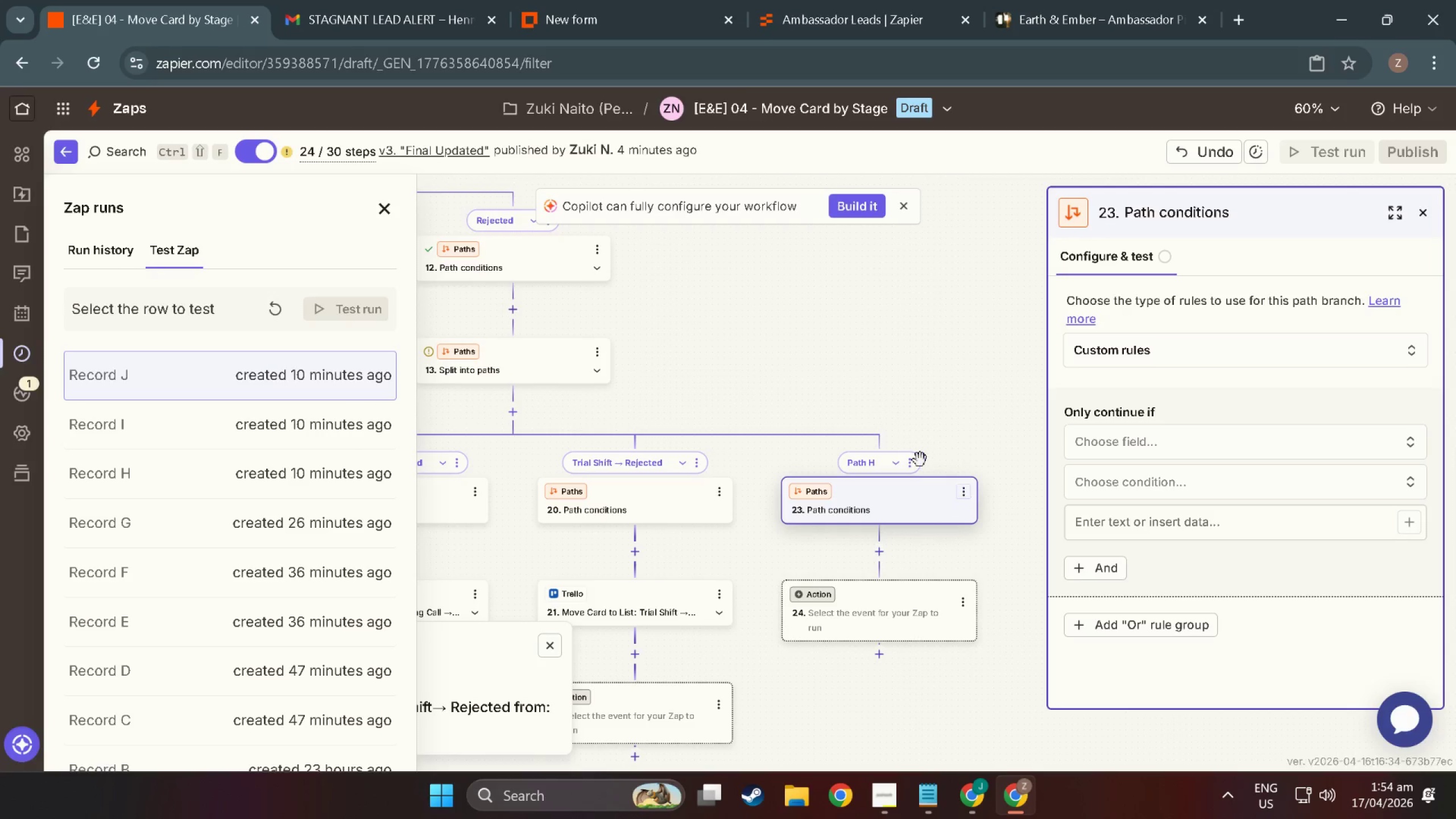 
left_click([914, 468])
 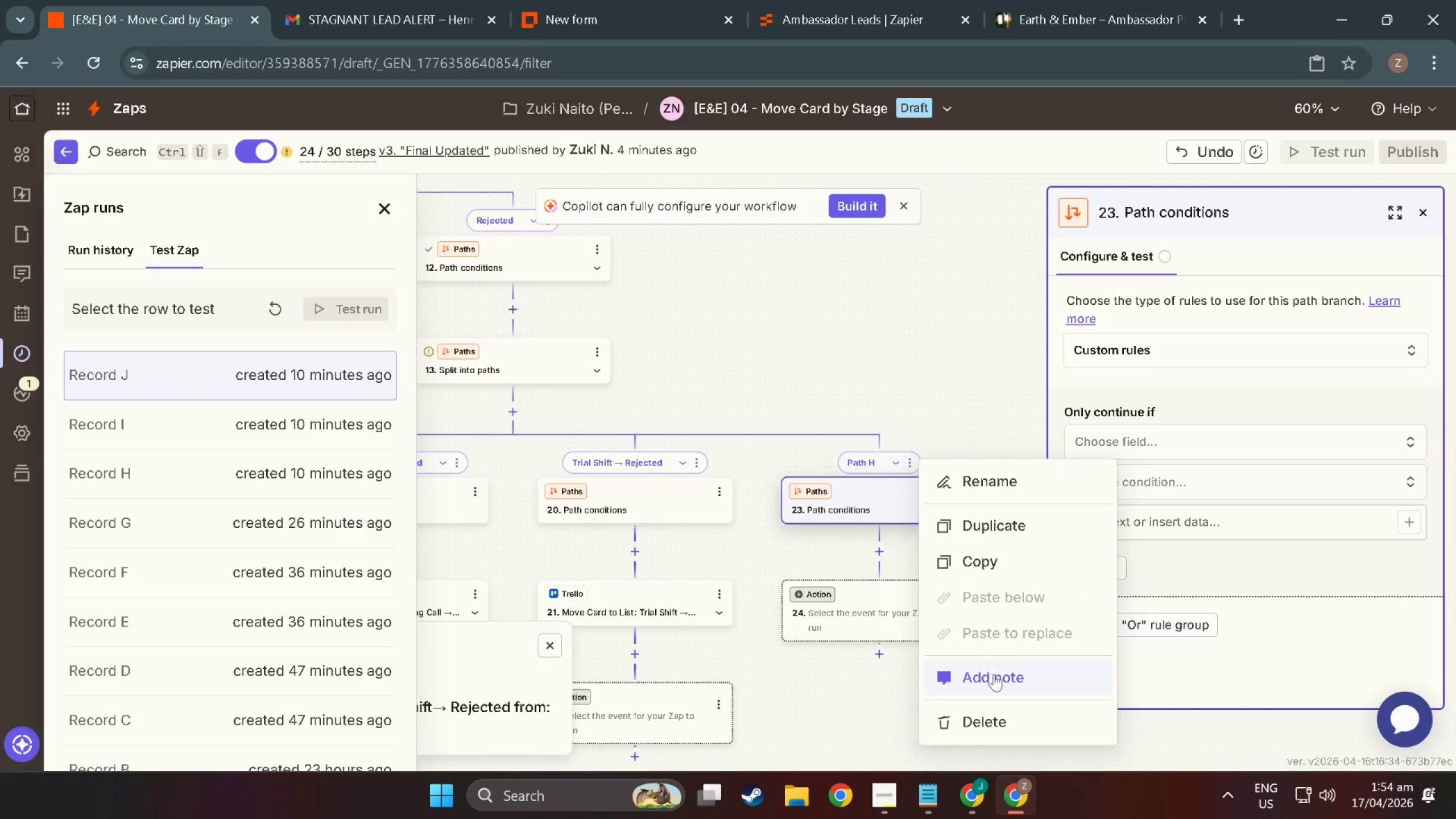 
left_click([1000, 713])
 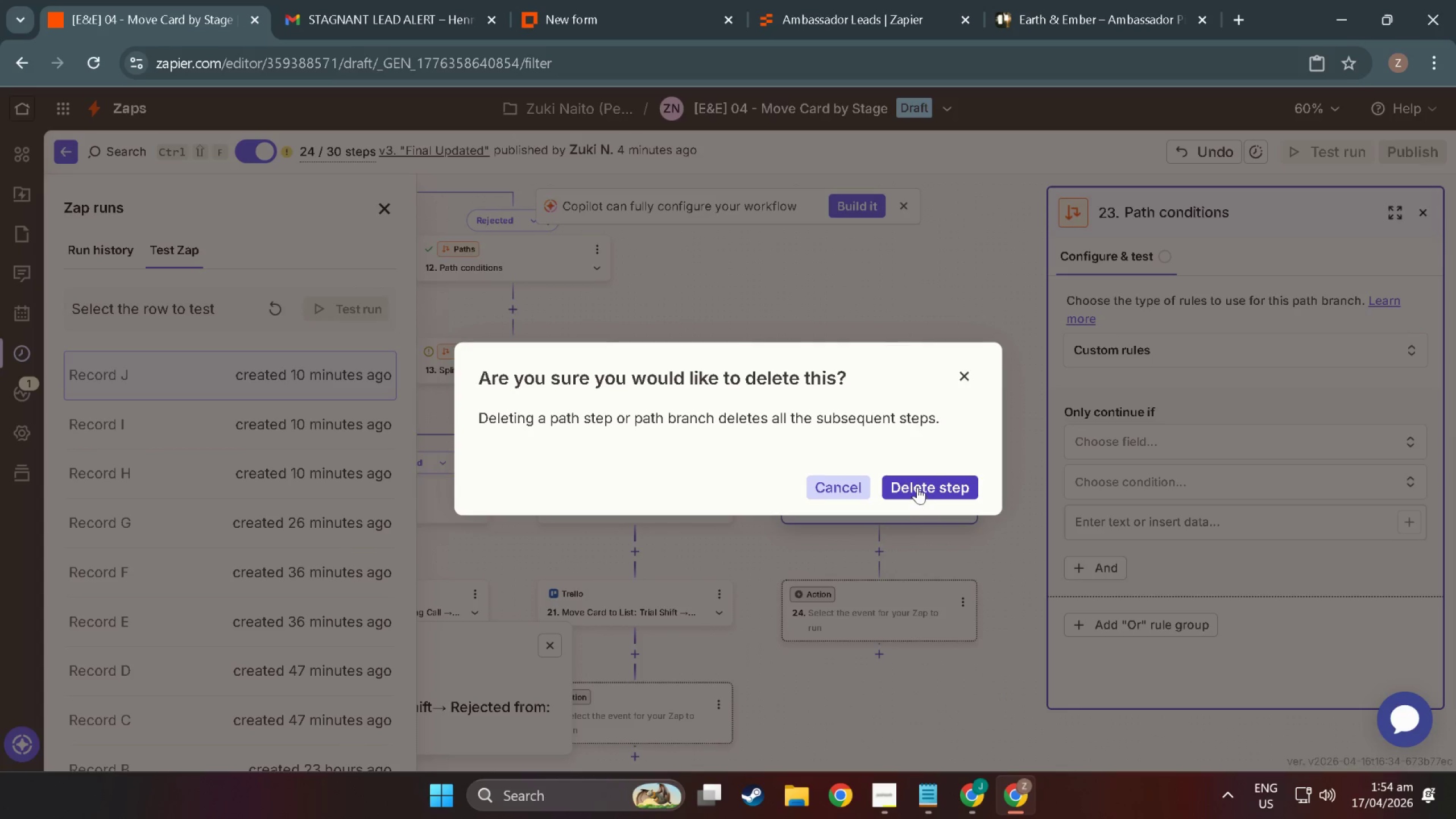 
left_click([917, 487])
 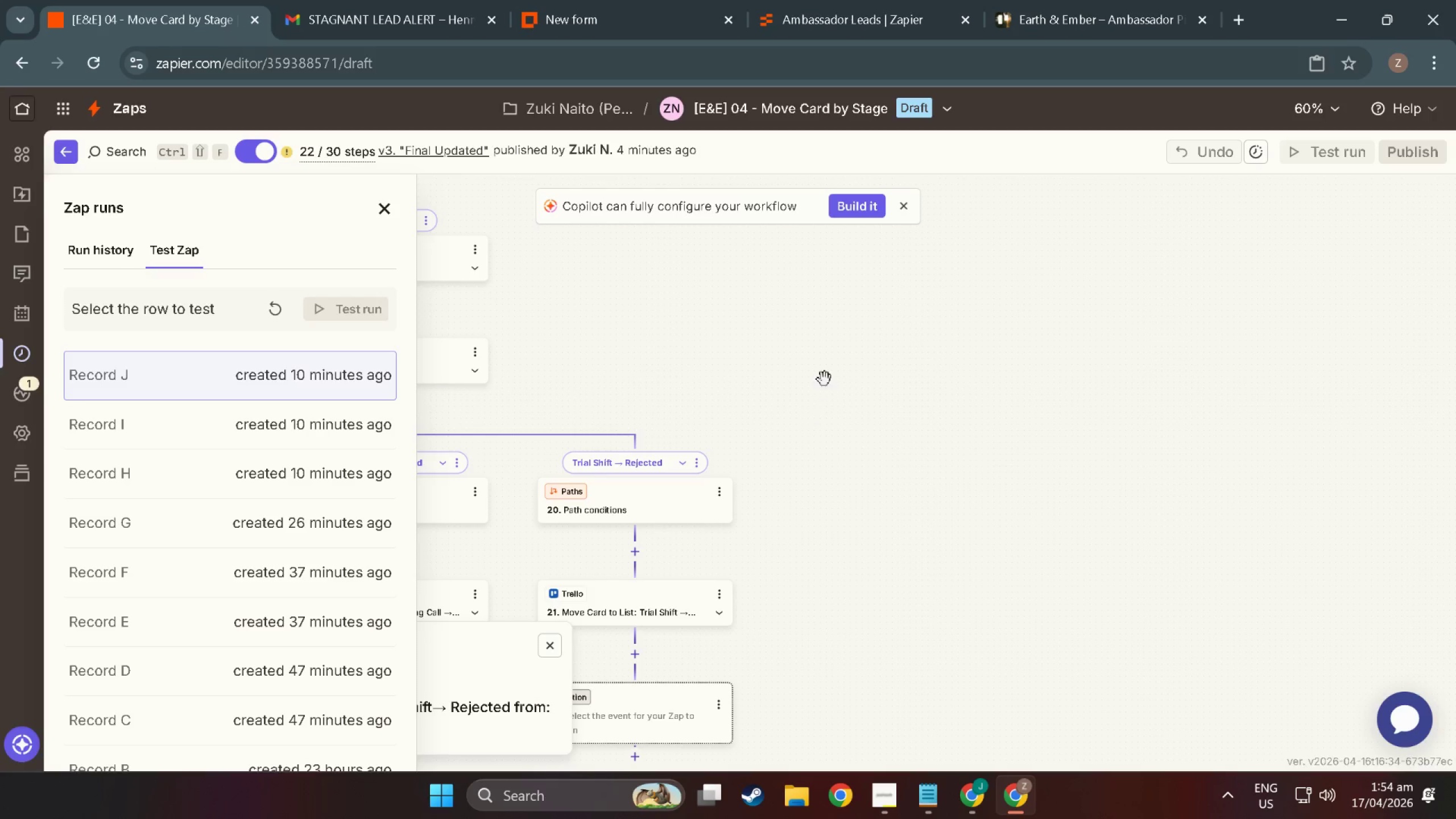 
left_click_drag(start_coordinate=[766, 353], to_coordinate=[1094, 348])
 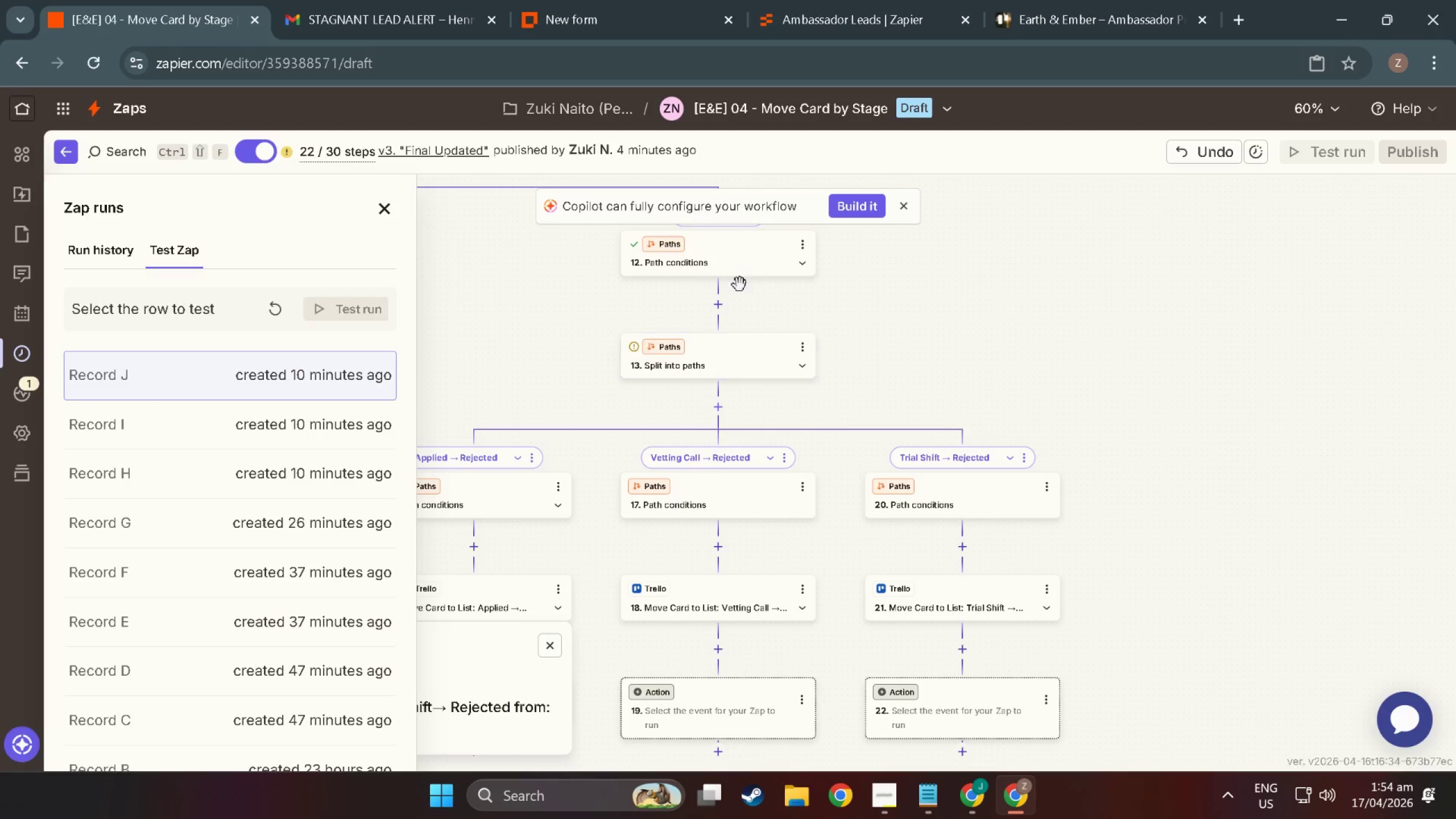 
left_click_drag(start_coordinate=[589, 336], to_coordinate=[826, 214])
 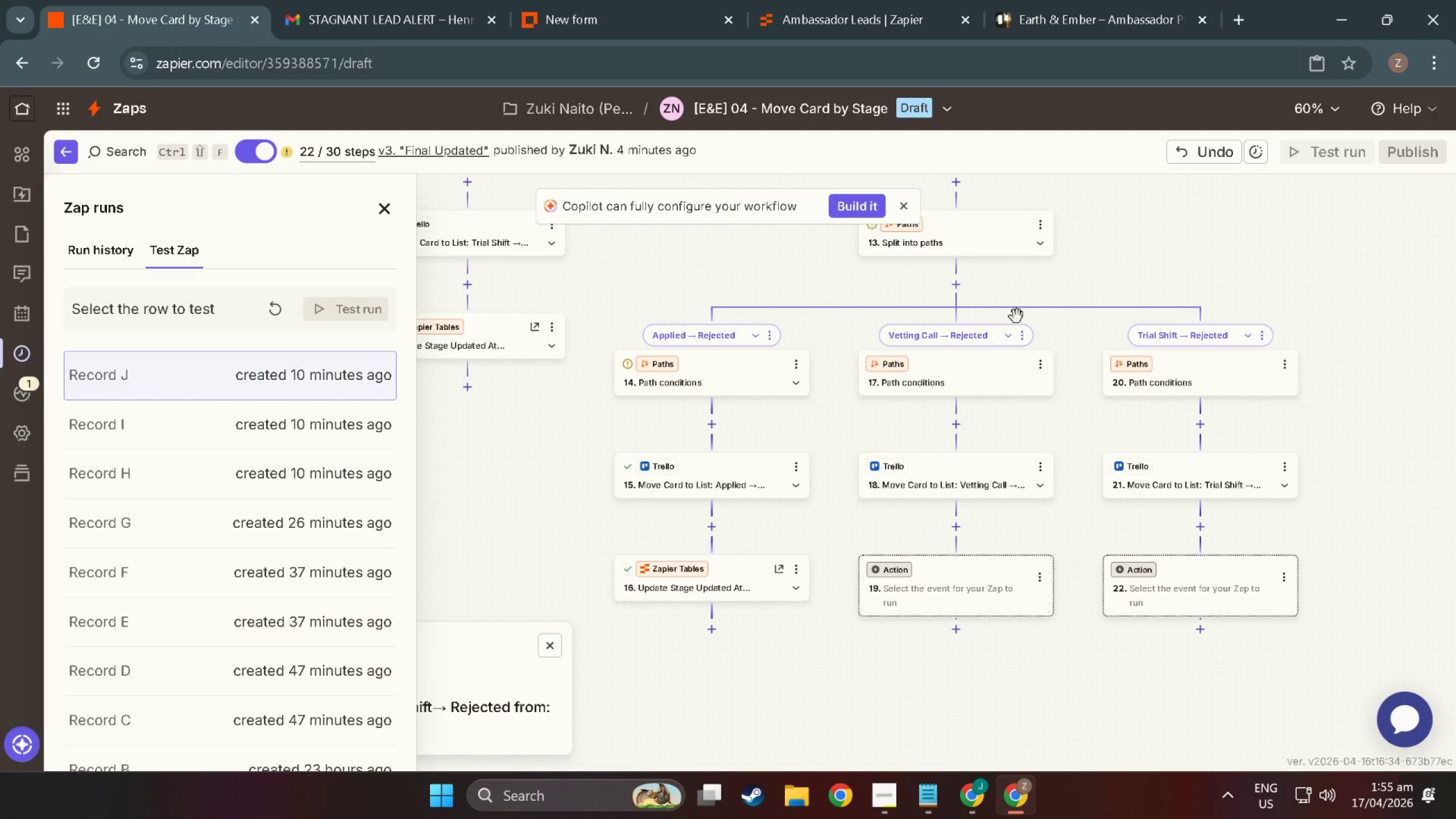 
left_click_drag(start_coordinate=[736, 251], to_coordinate=[631, 456])
 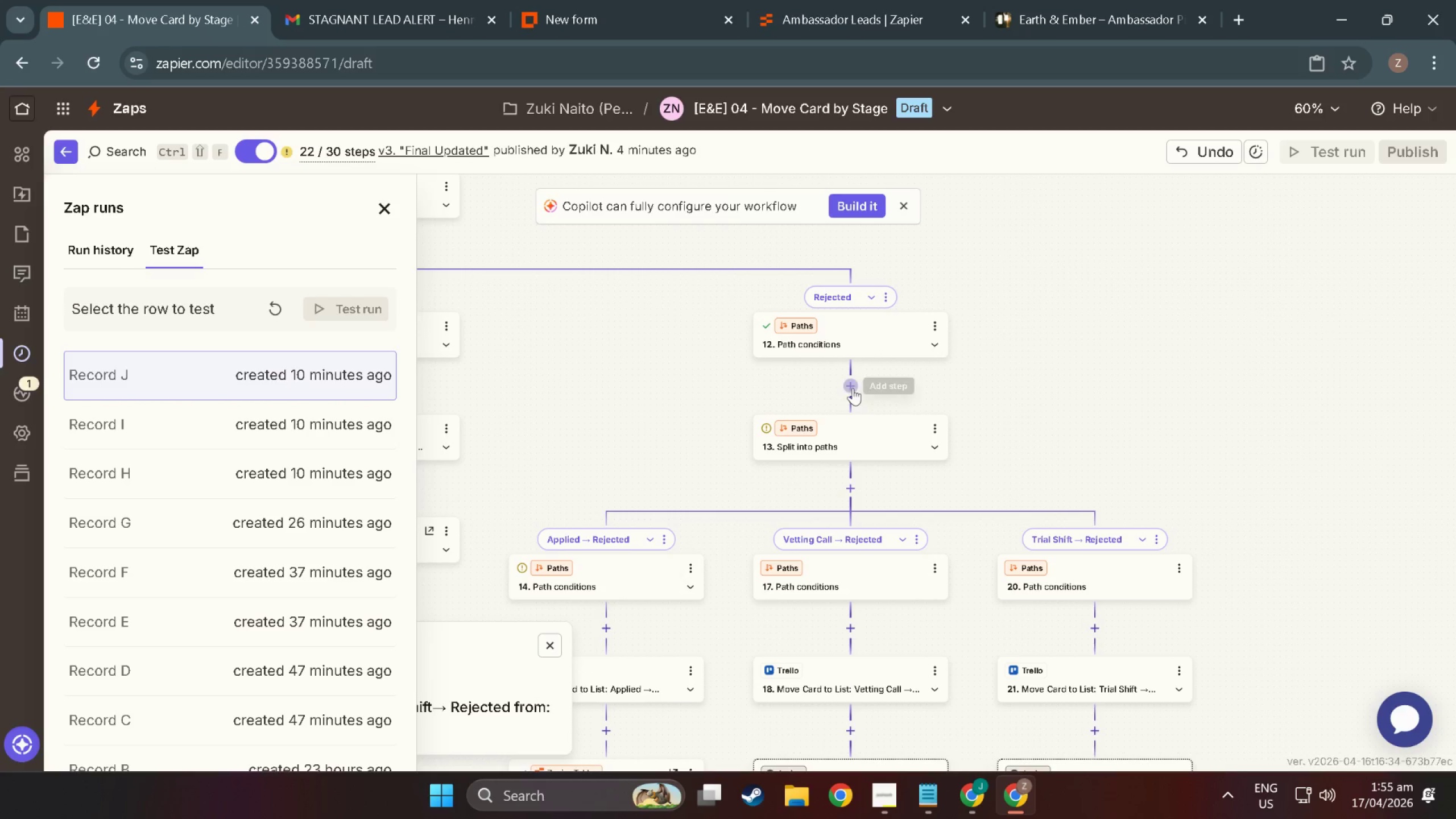 
left_click([847, 379])
 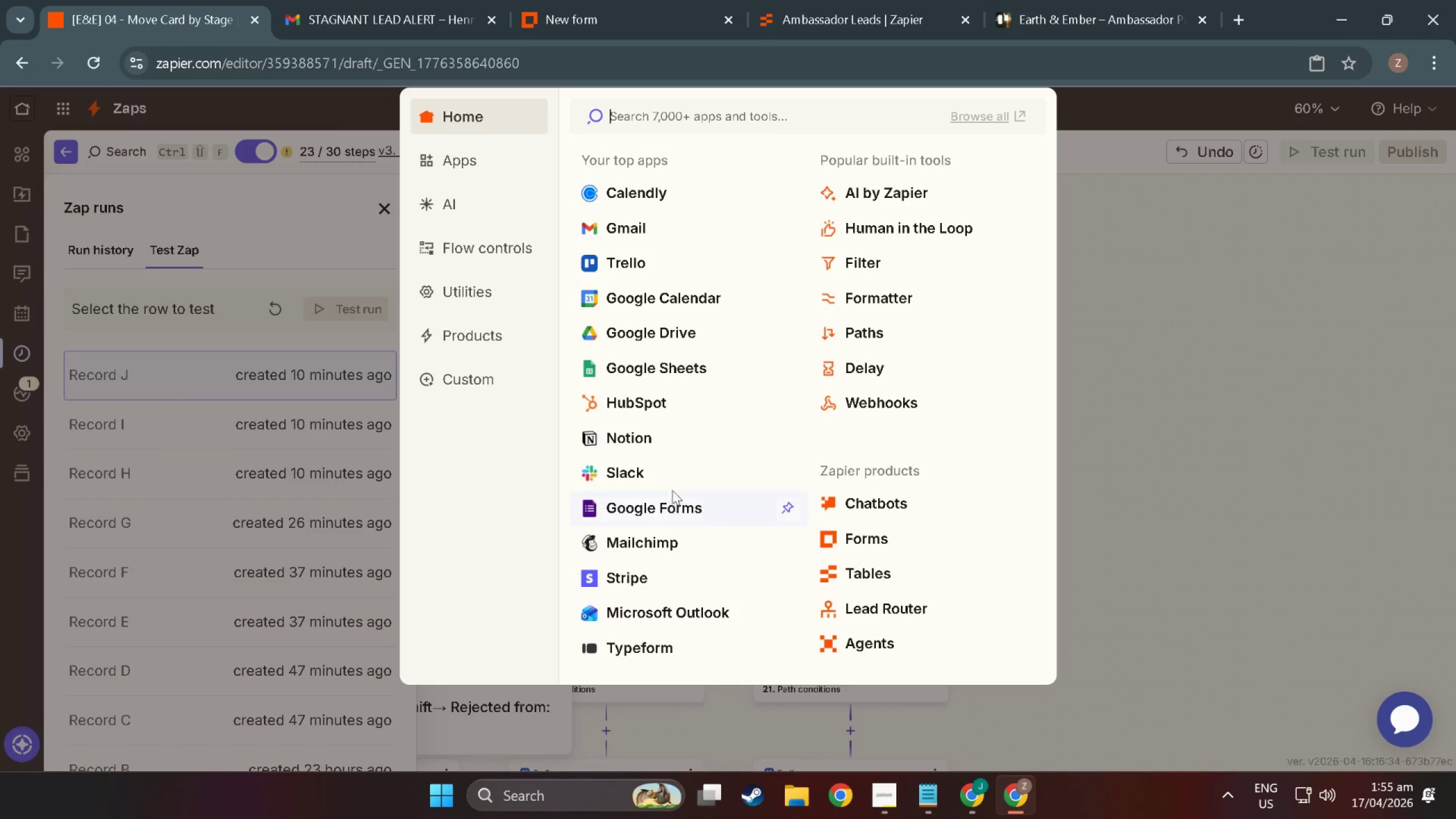 
type(Trello)
 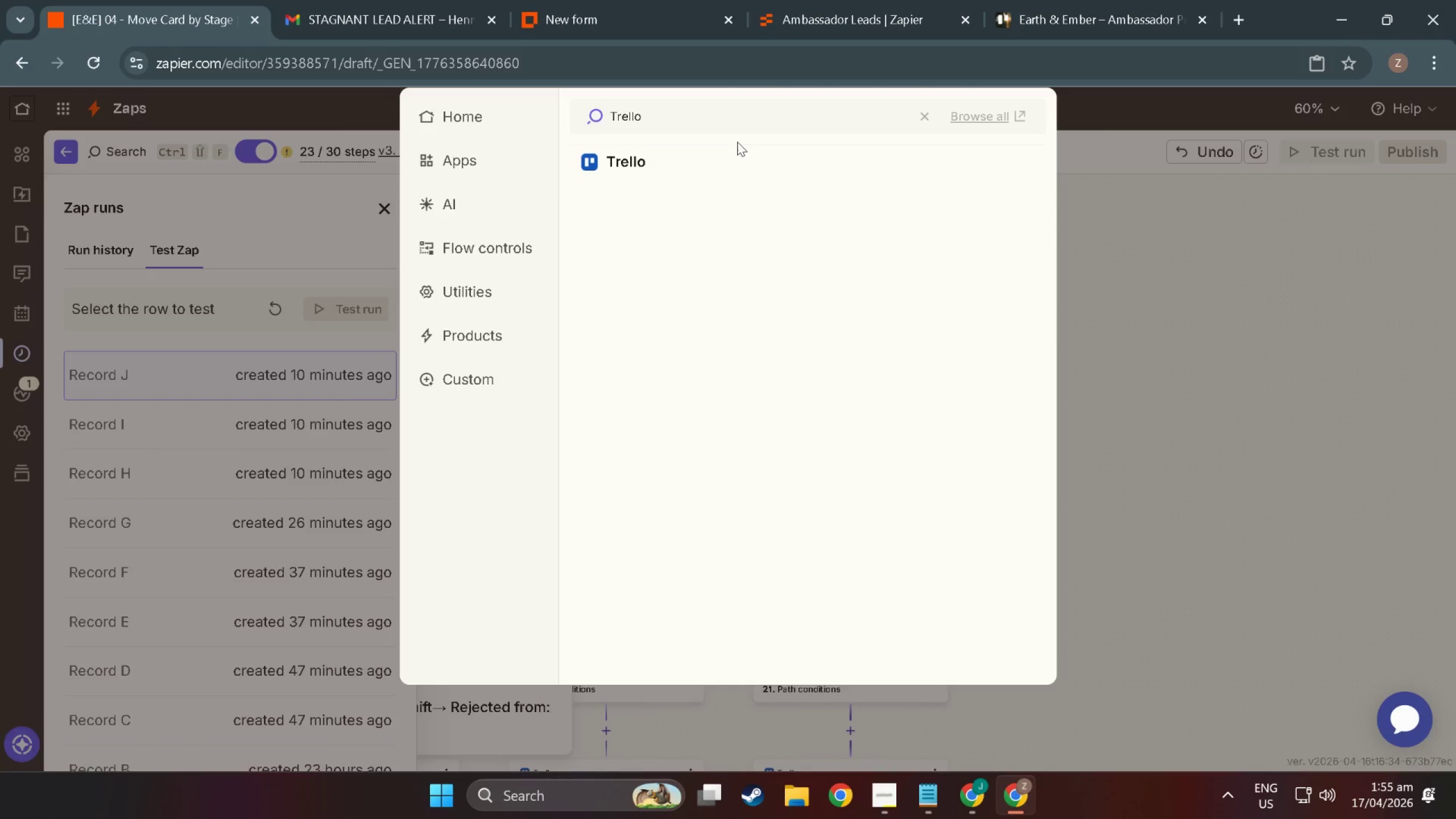 
left_click([607, 172])
 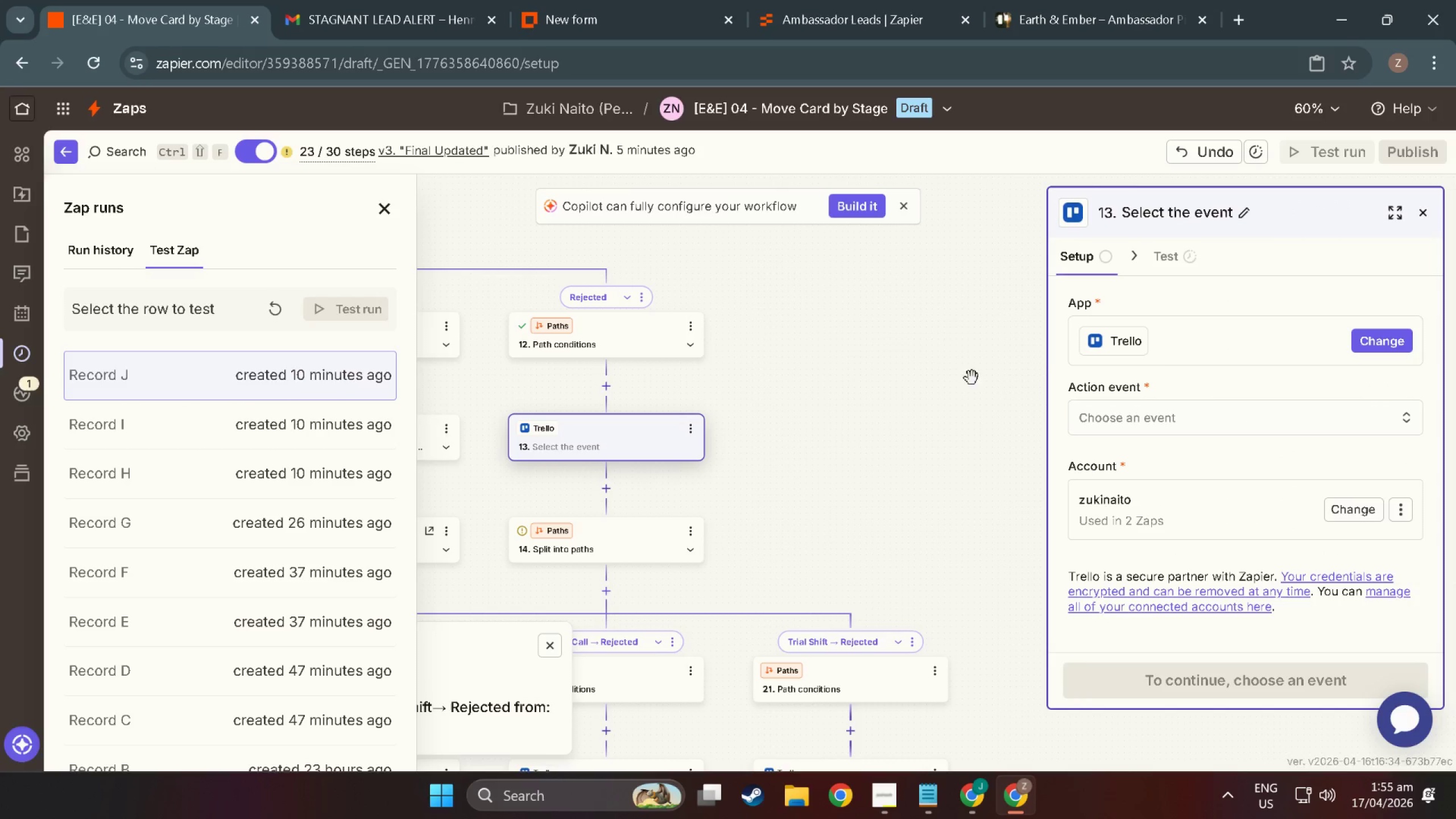 
left_click([1287, 417])
 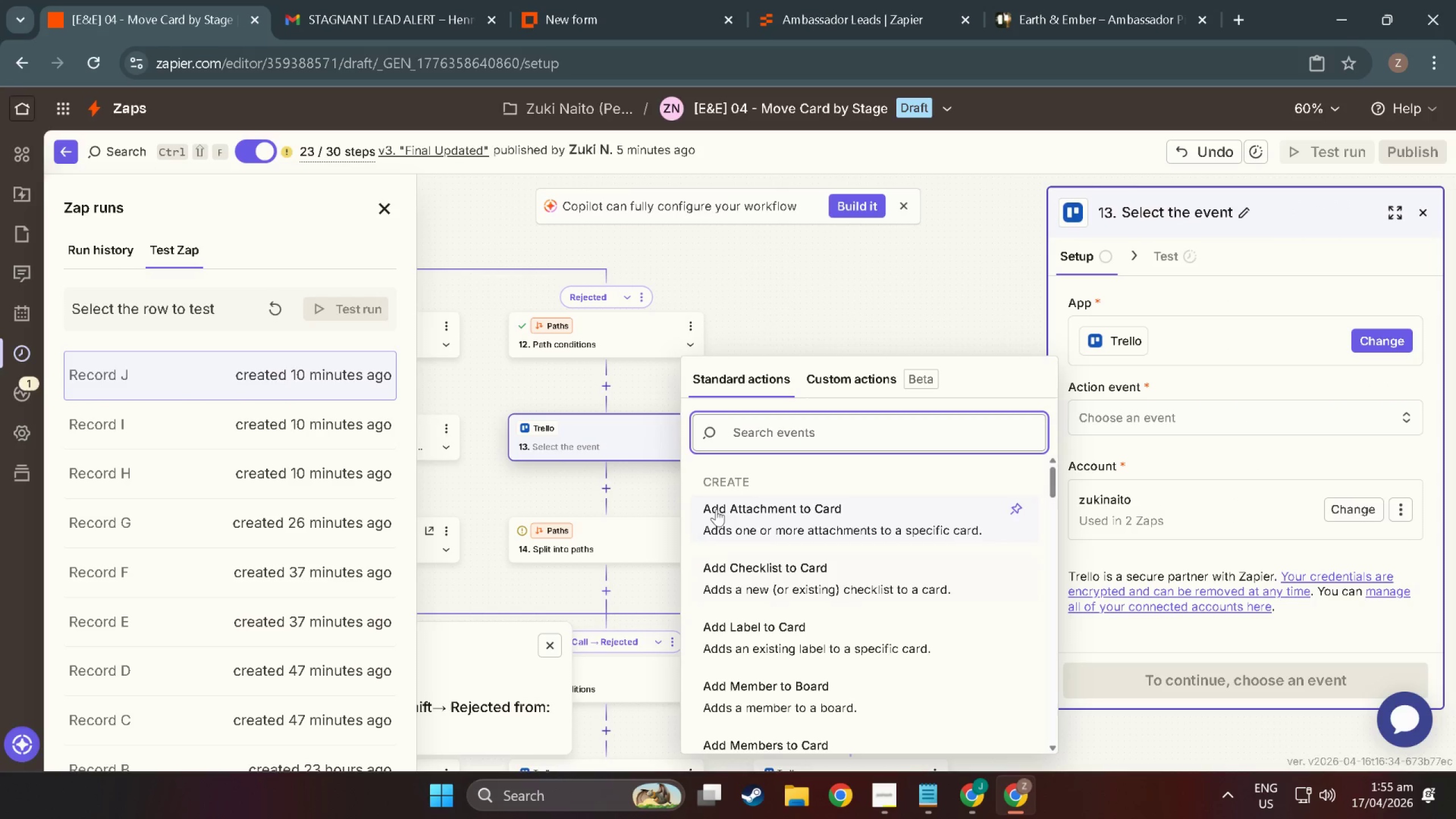 
scroll: coordinate [798, 616], scroll_direction: down, amount: 31.0
 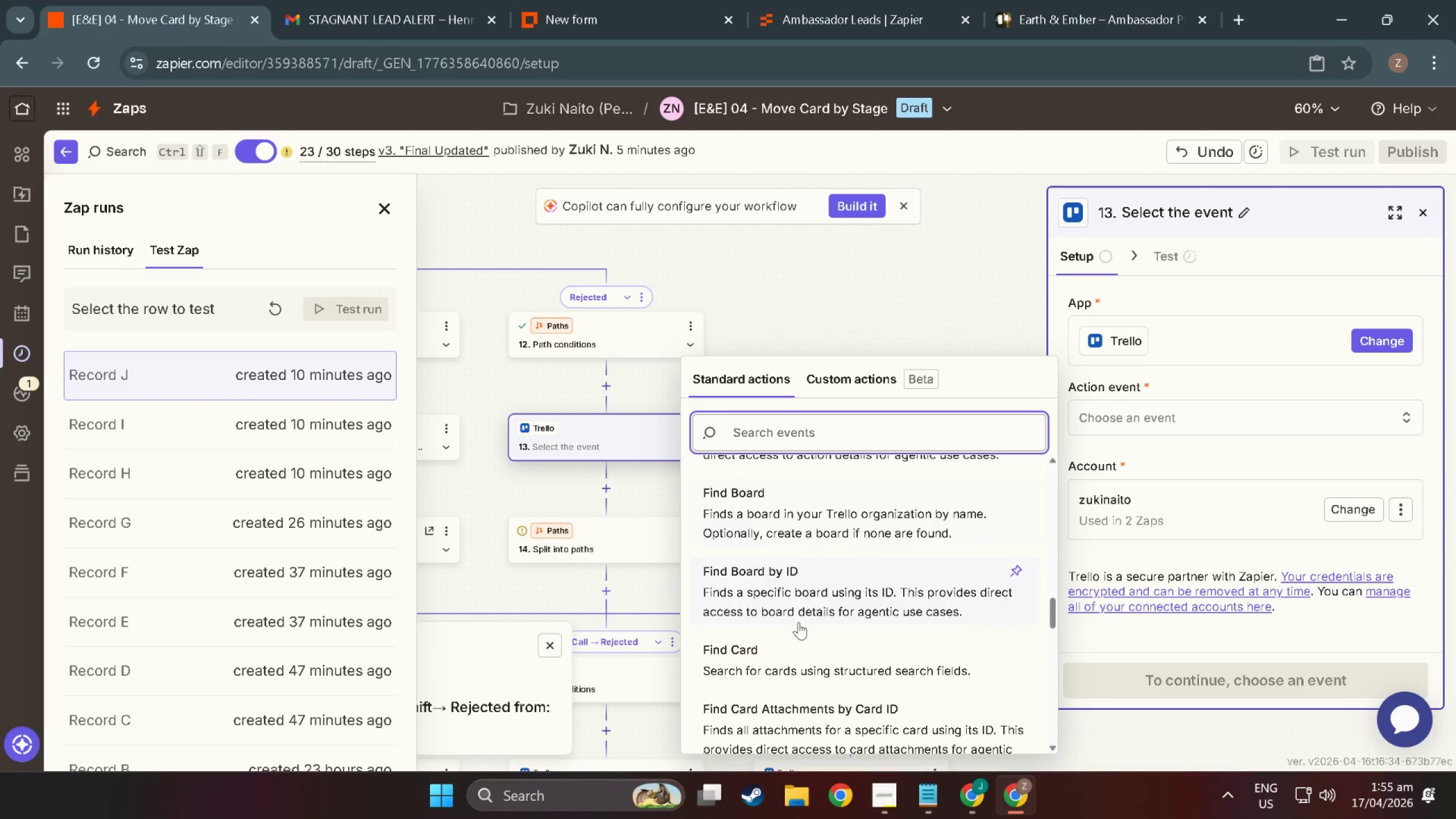 
left_click([796, 622])
 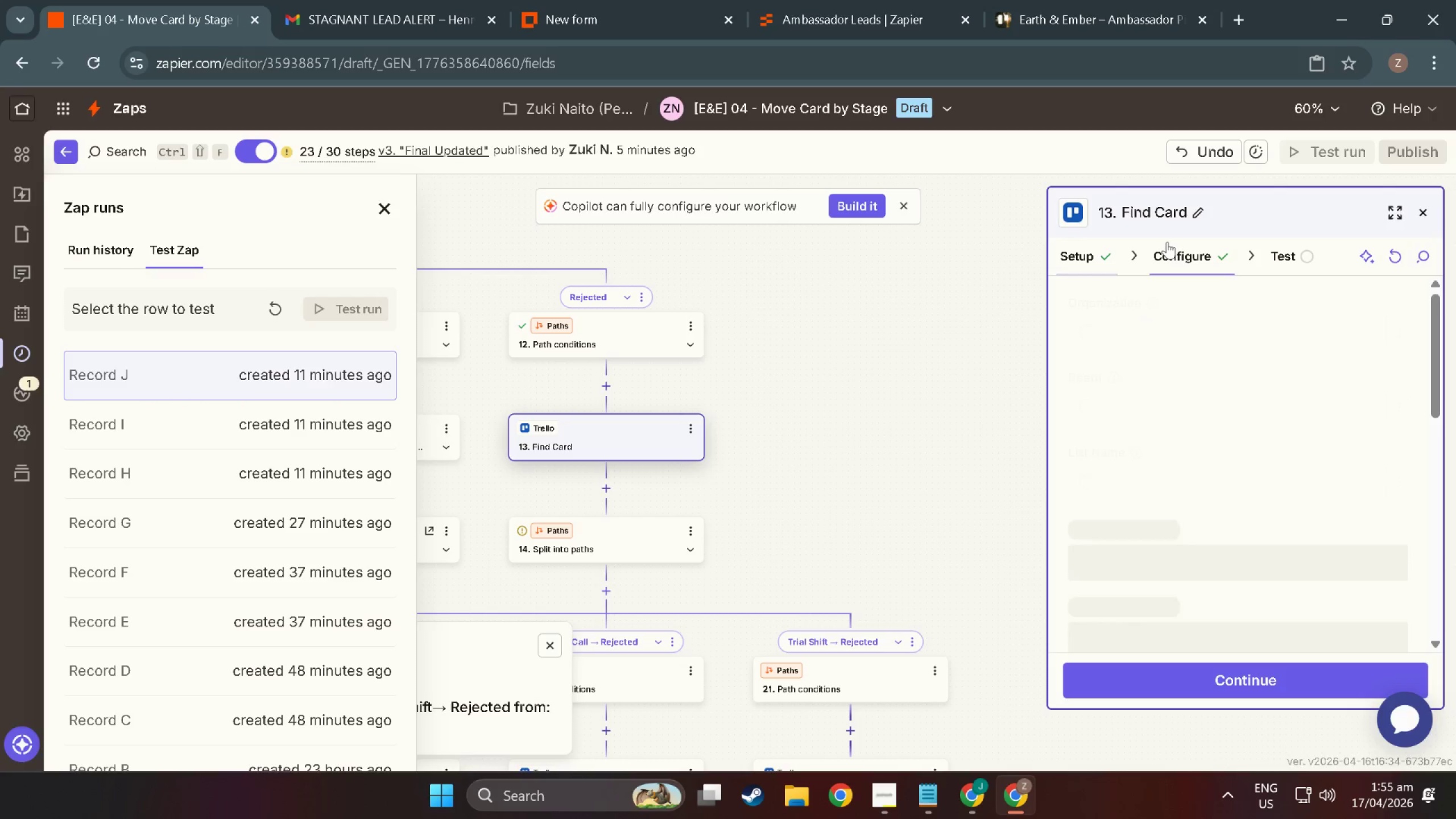 
scroll: coordinate [799, 622], scroll_direction: down, amount: 1.0
 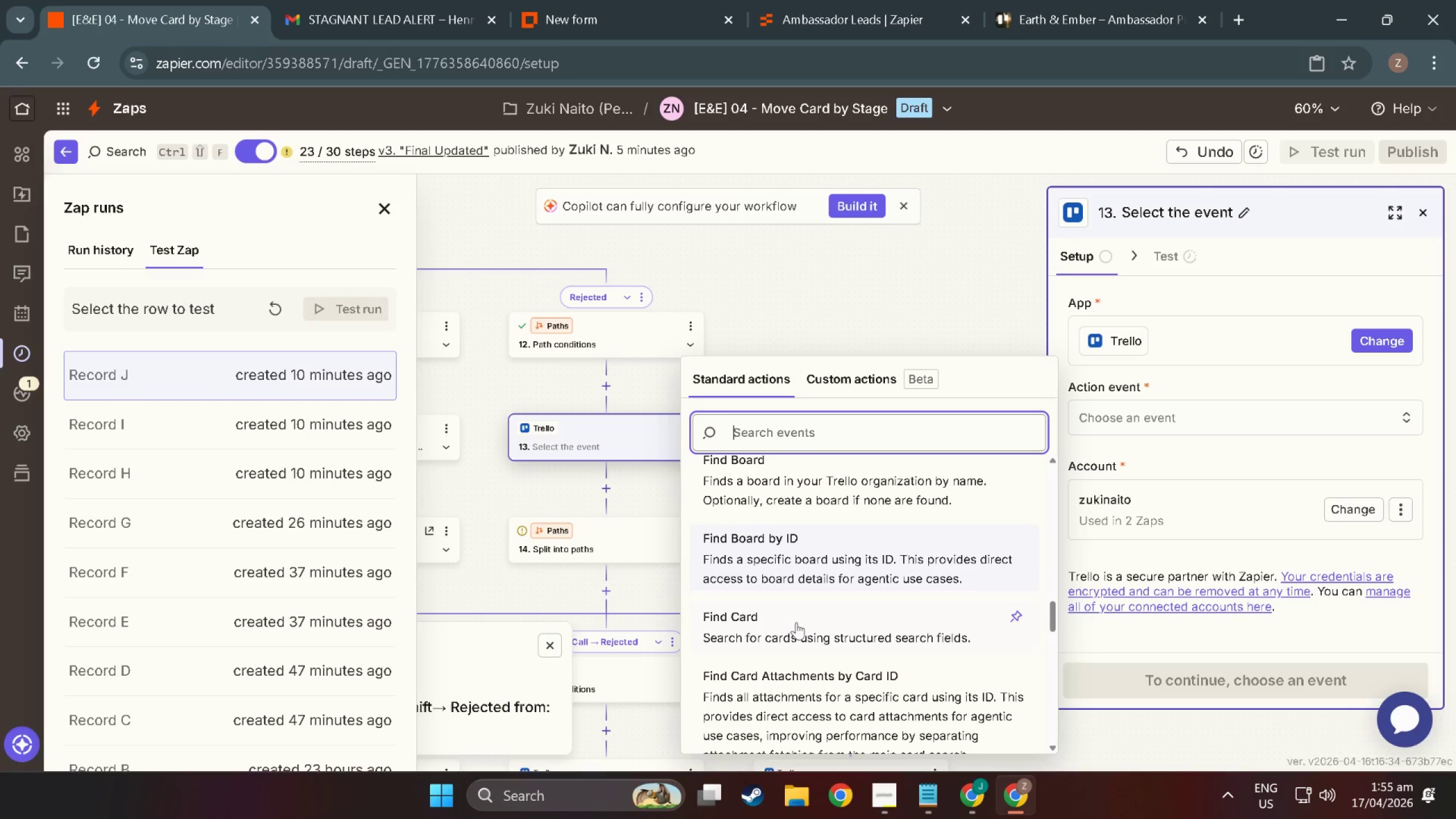 
left_click([1186, 323])
 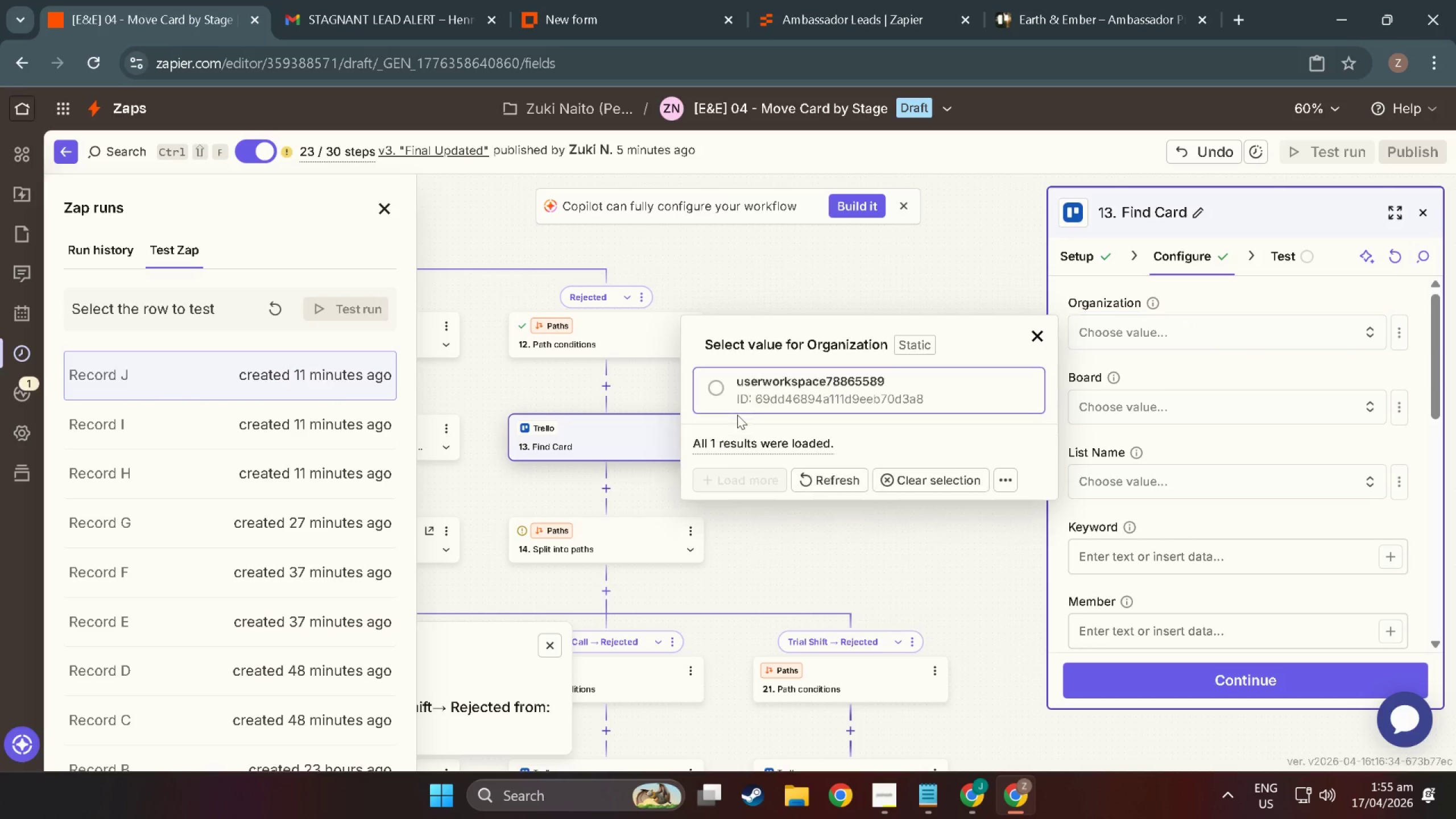 
left_click([737, 396])
 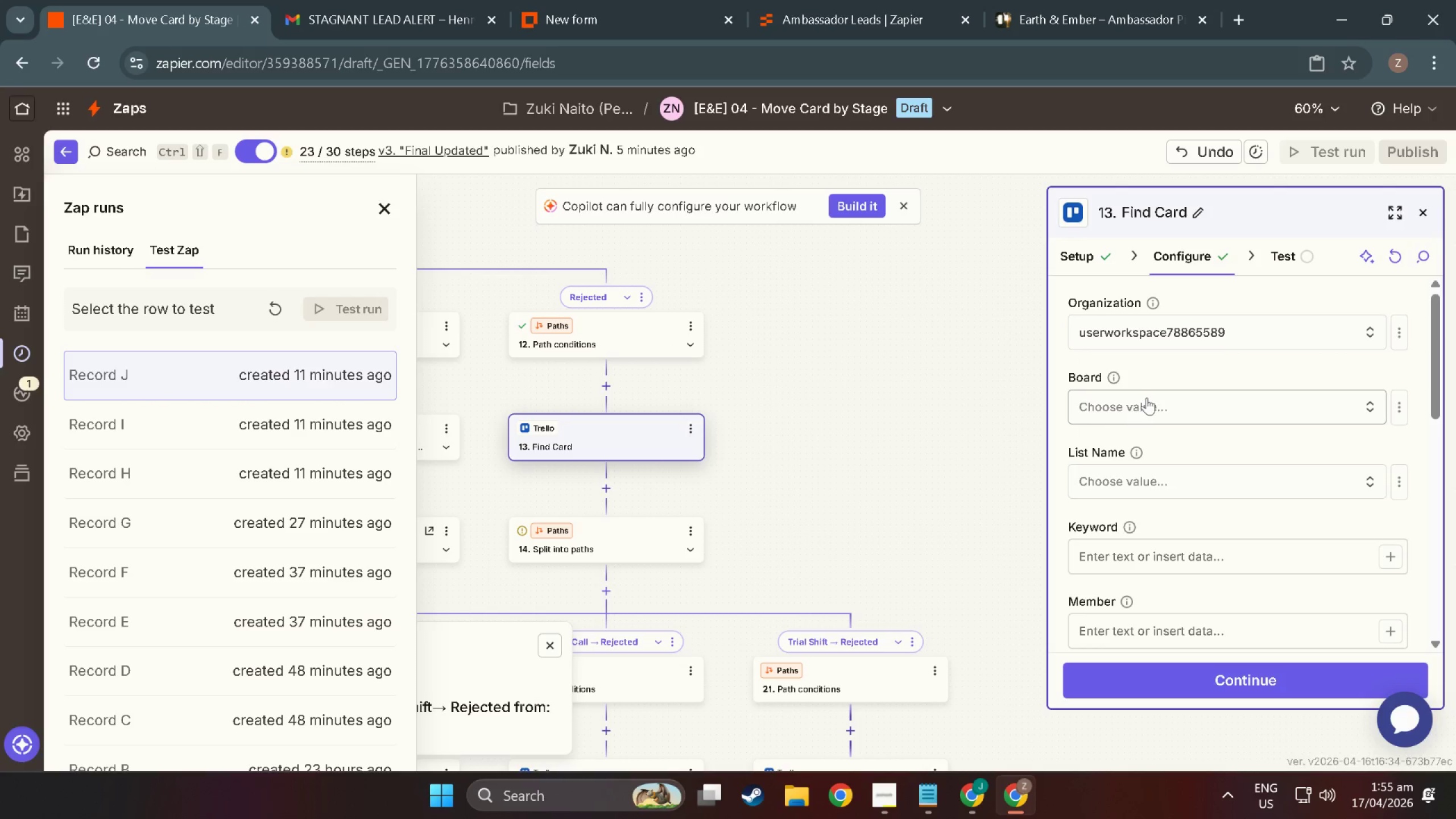 
left_click([1147, 398])
 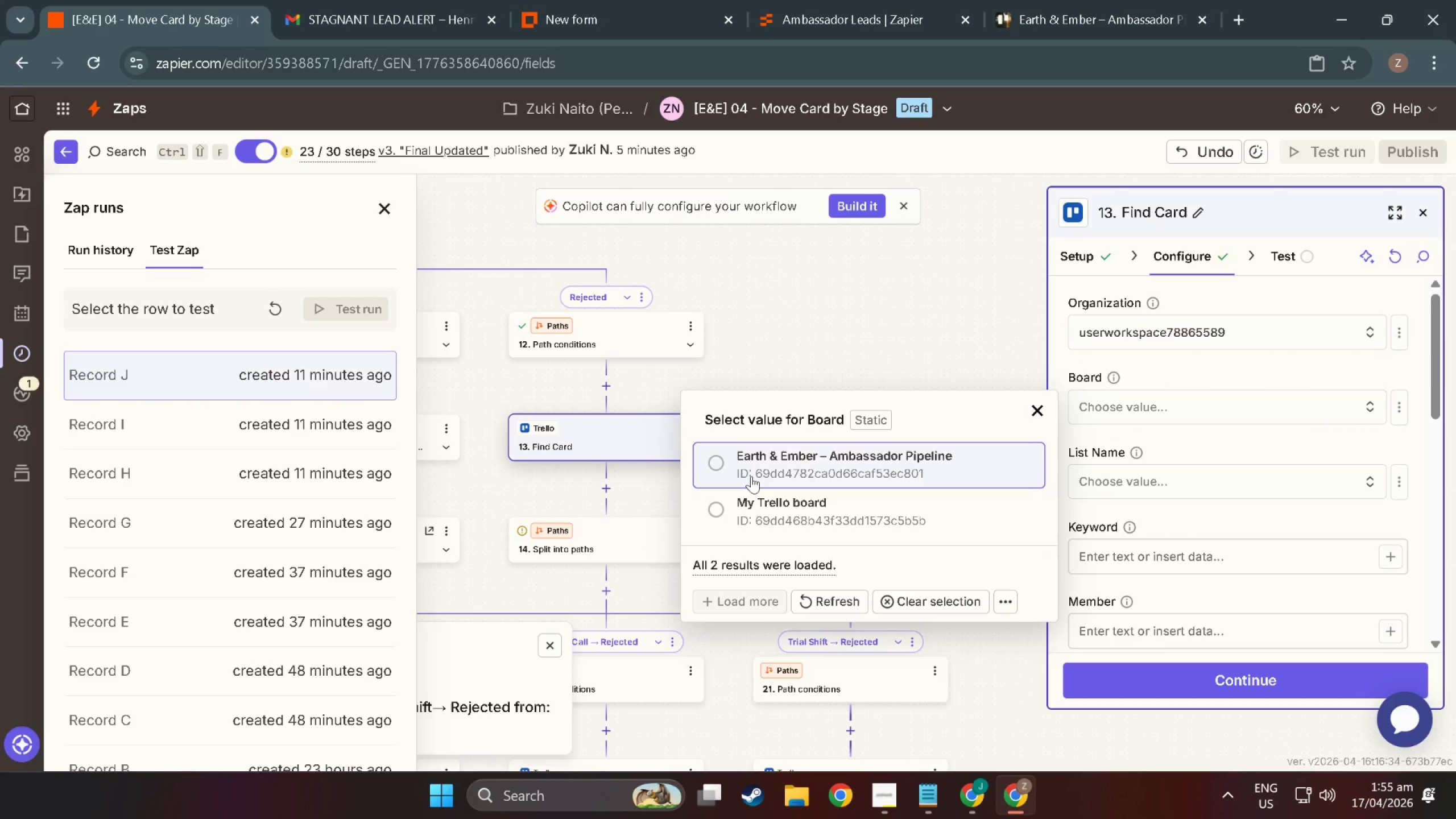 
left_click([751, 476])
 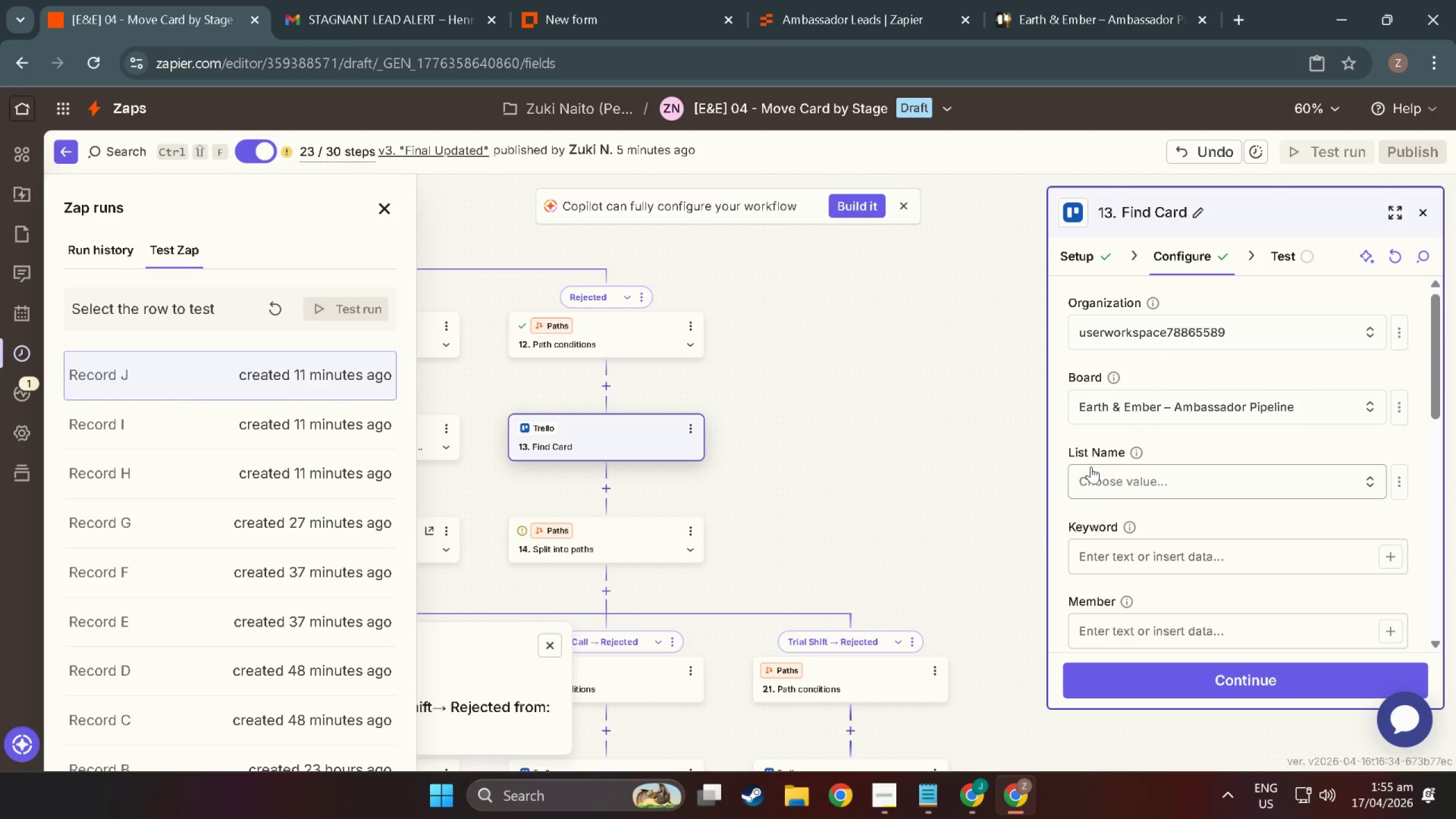 
left_click([1111, 469])
 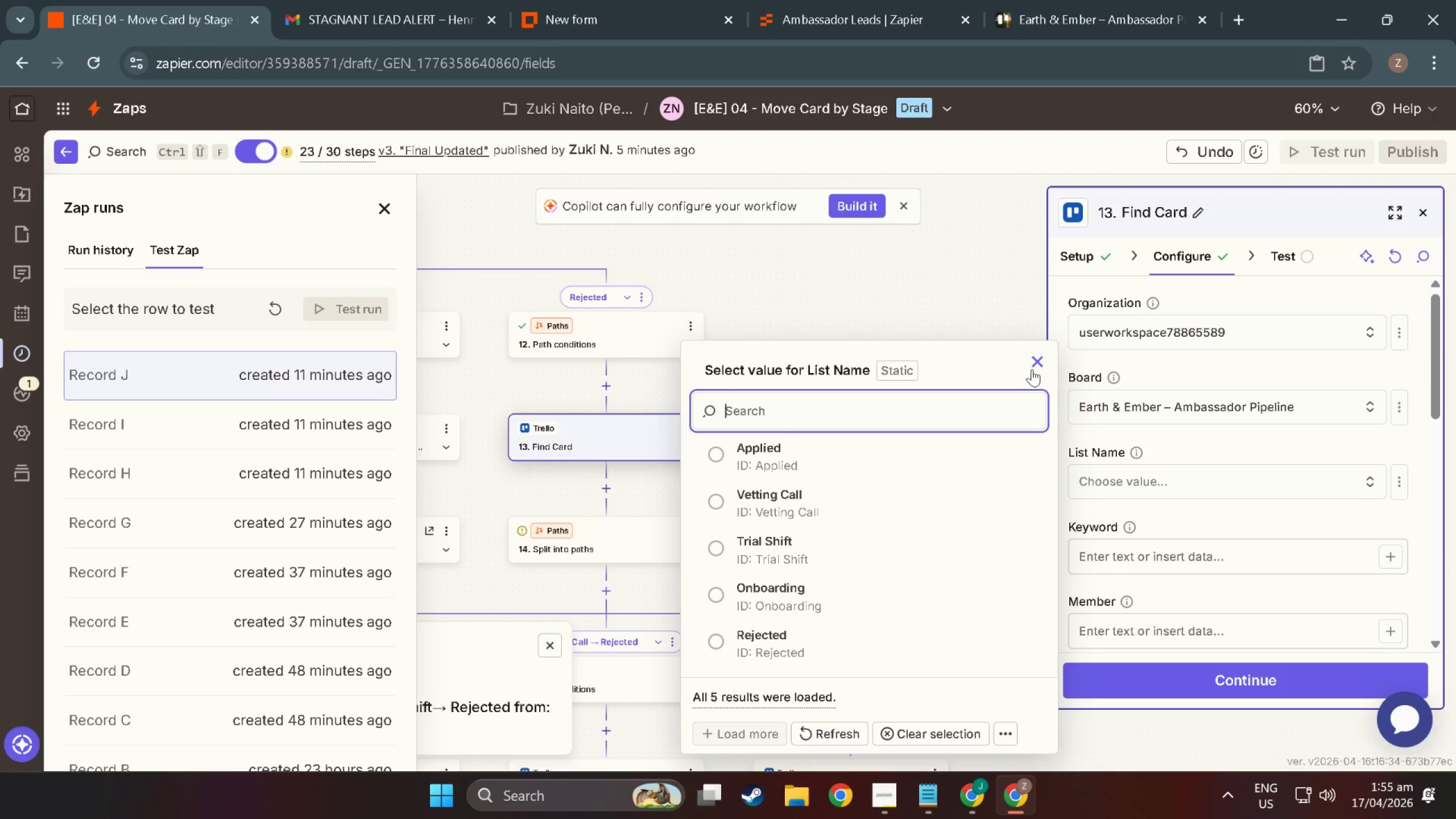 
wait(21.46)
 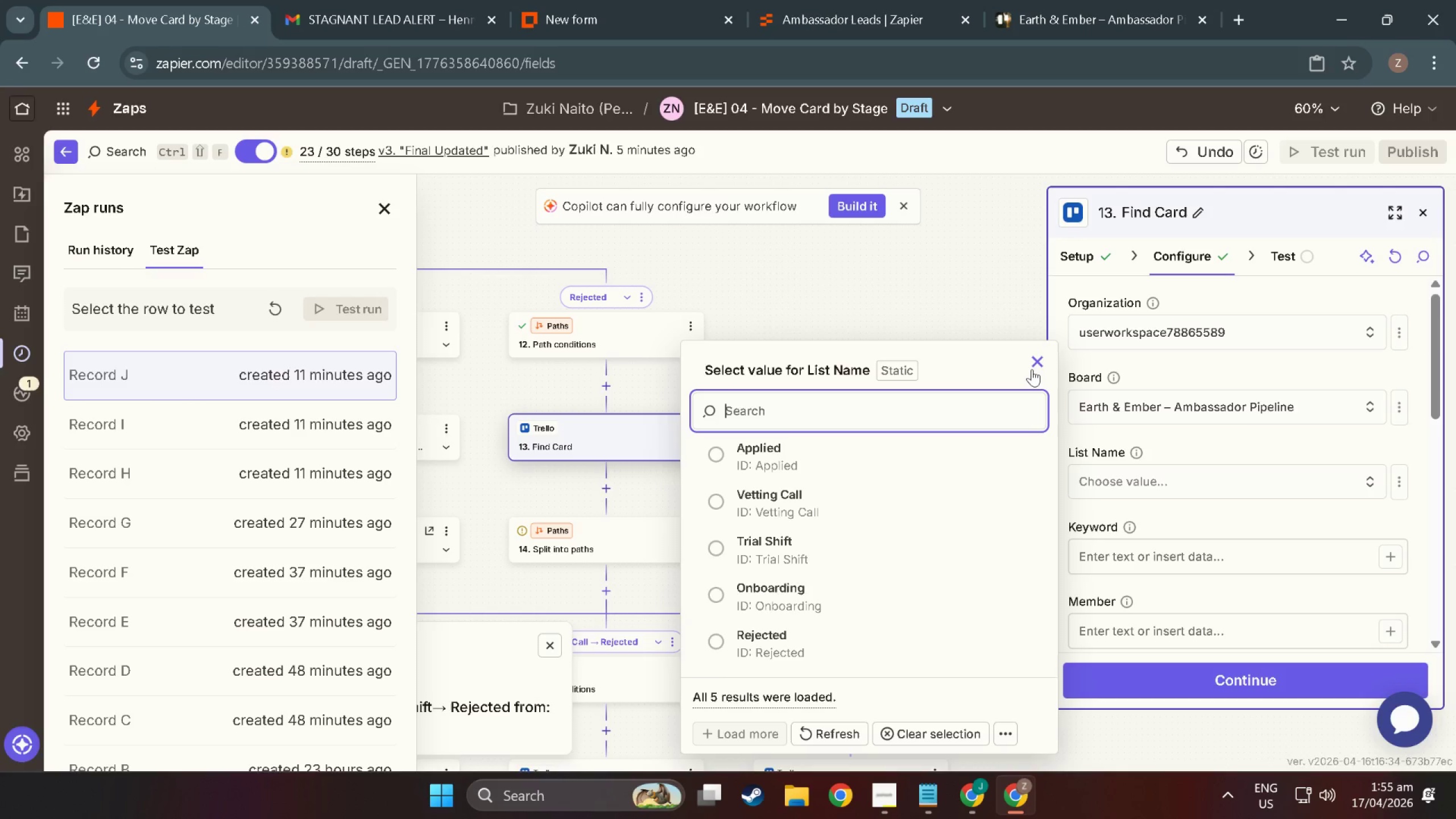 
left_click([1036, 363])
 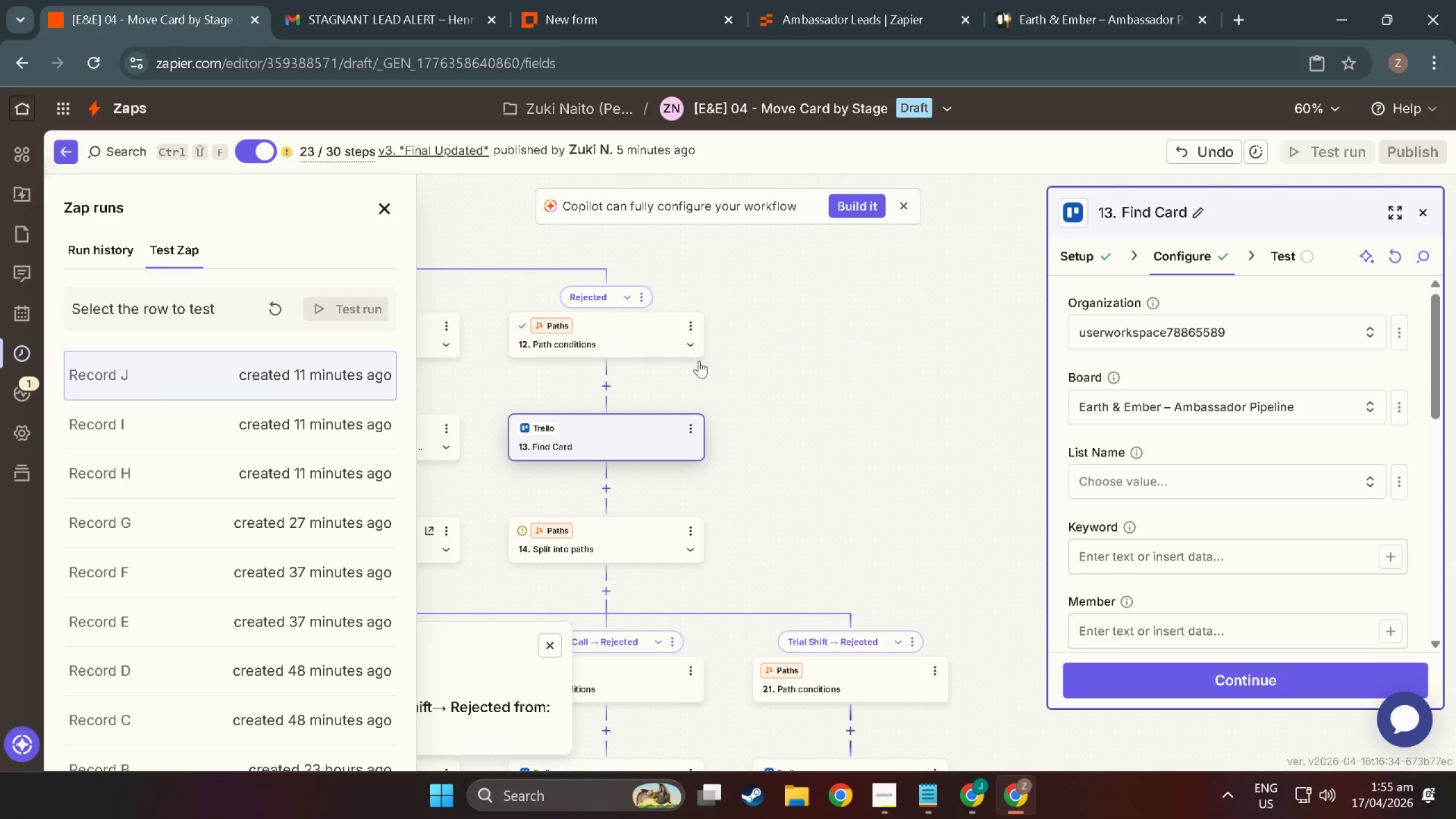 
left_click_drag(start_coordinate=[821, 441], to_coordinate=[1012, 271])
 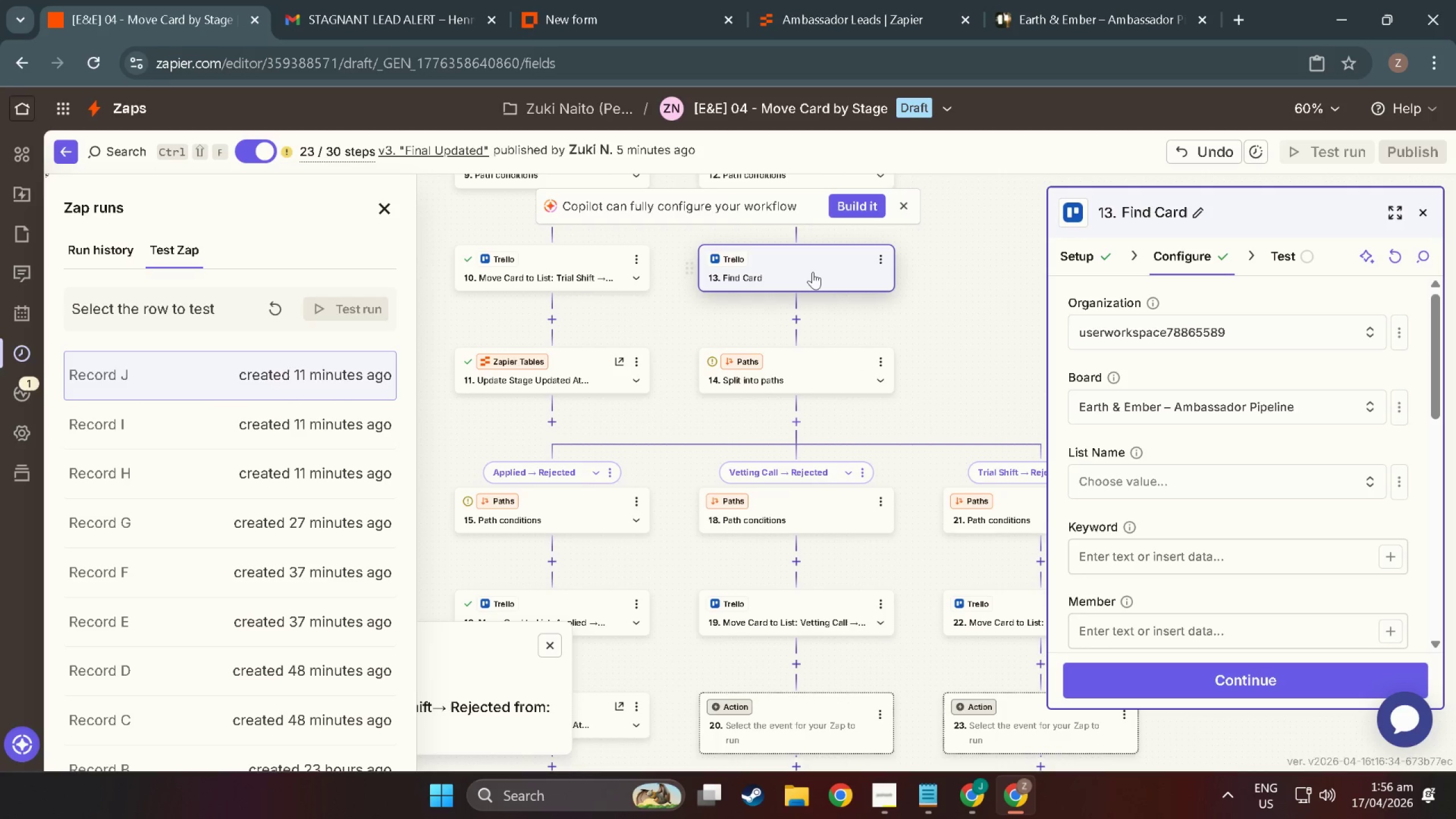 
left_click_drag(start_coordinate=[813, 272], to_coordinate=[818, 259])
 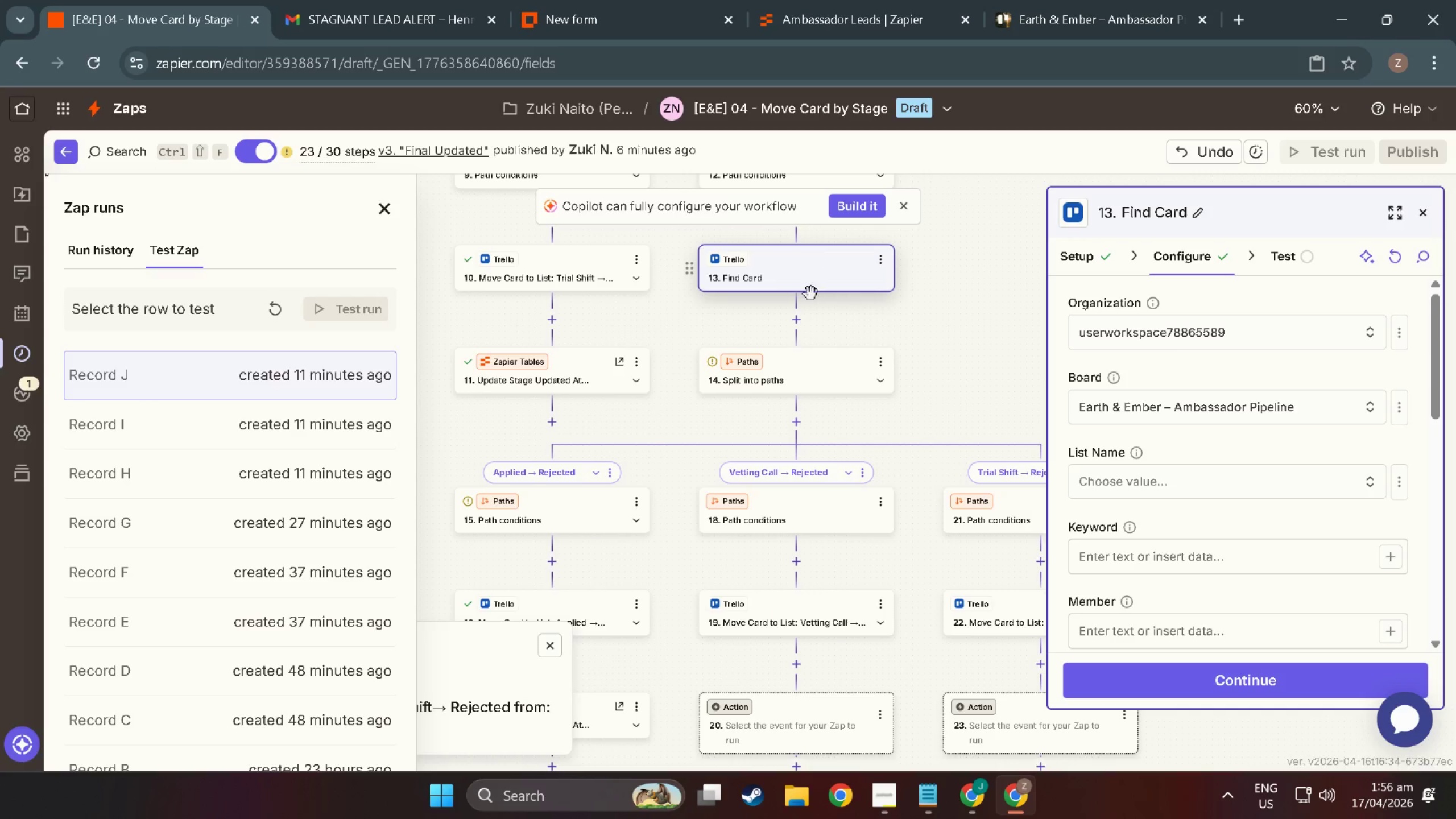 
scroll: coordinate [784, 428], scroll_direction: up, amount: 11.0
 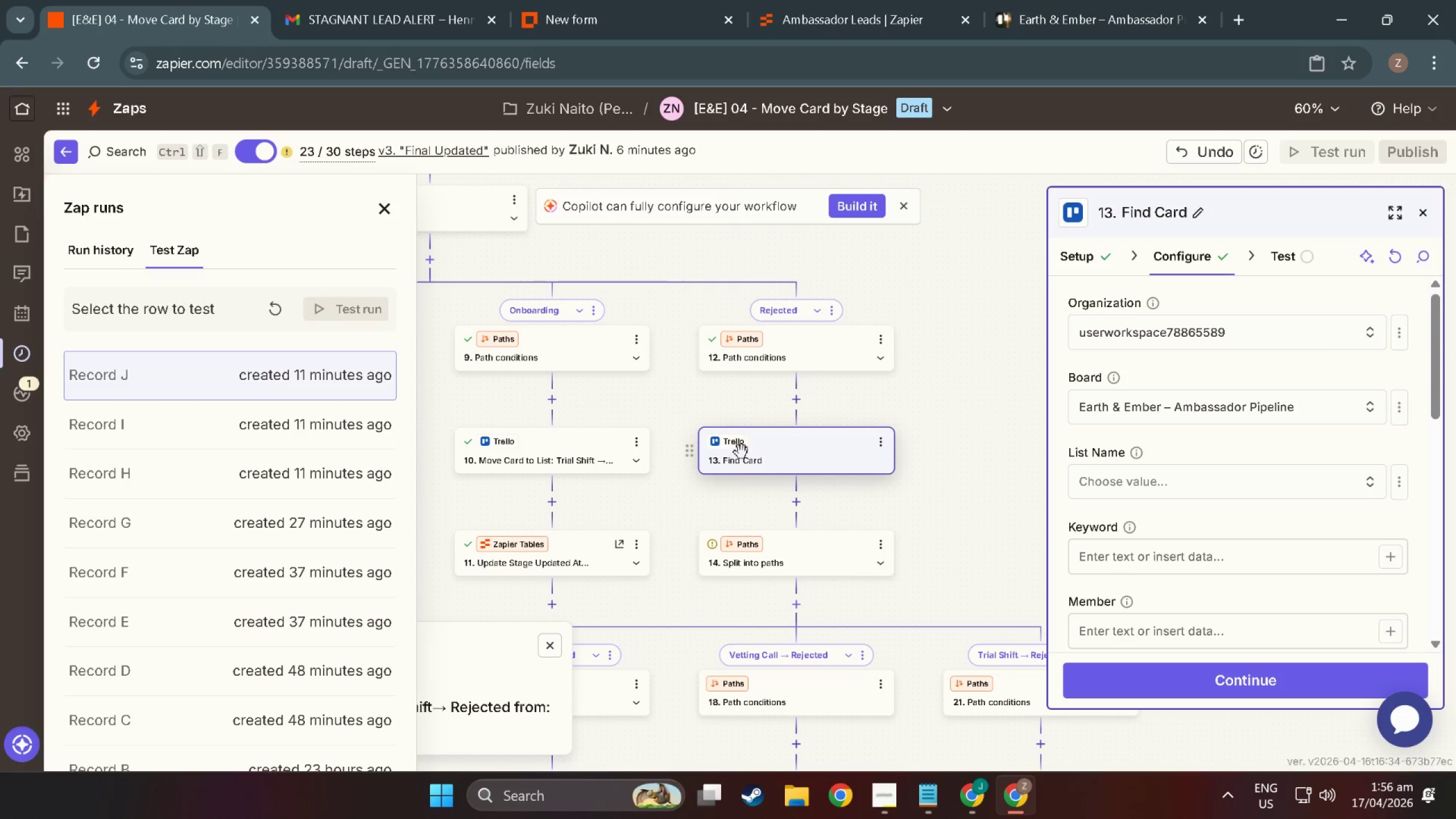 
wait(5.85)
 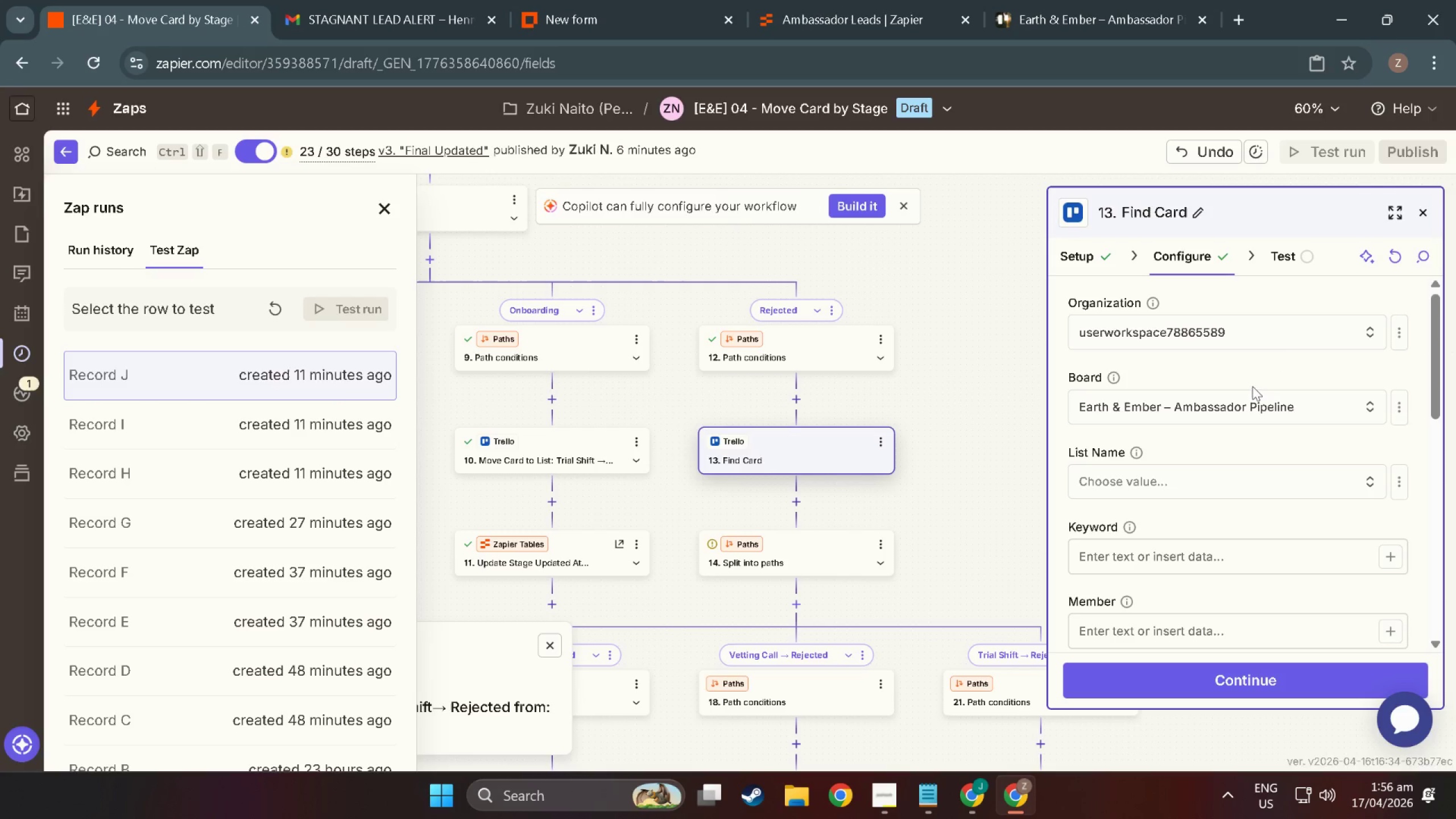 
left_click([887, 799])